 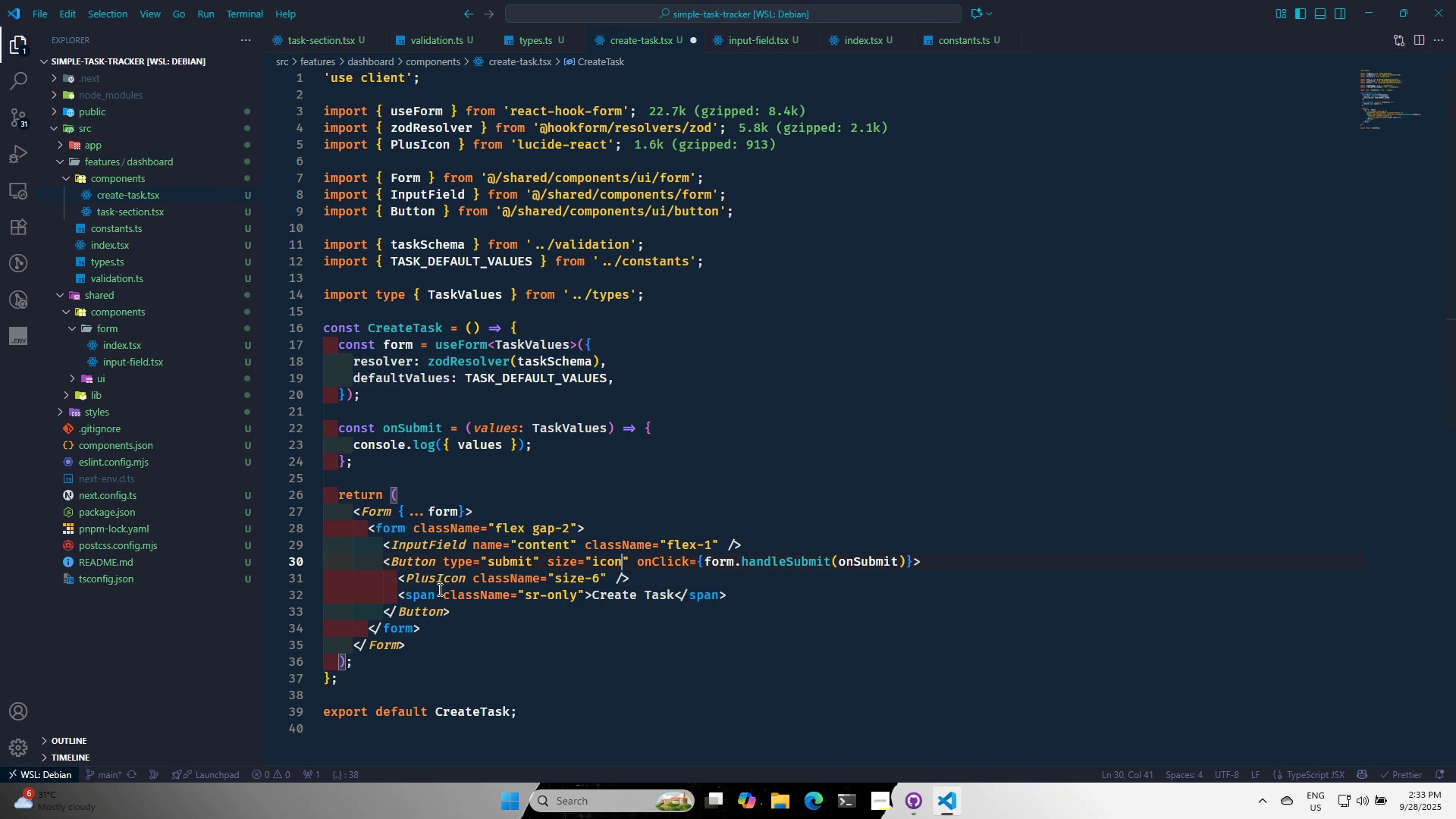 
key(Control+S)
 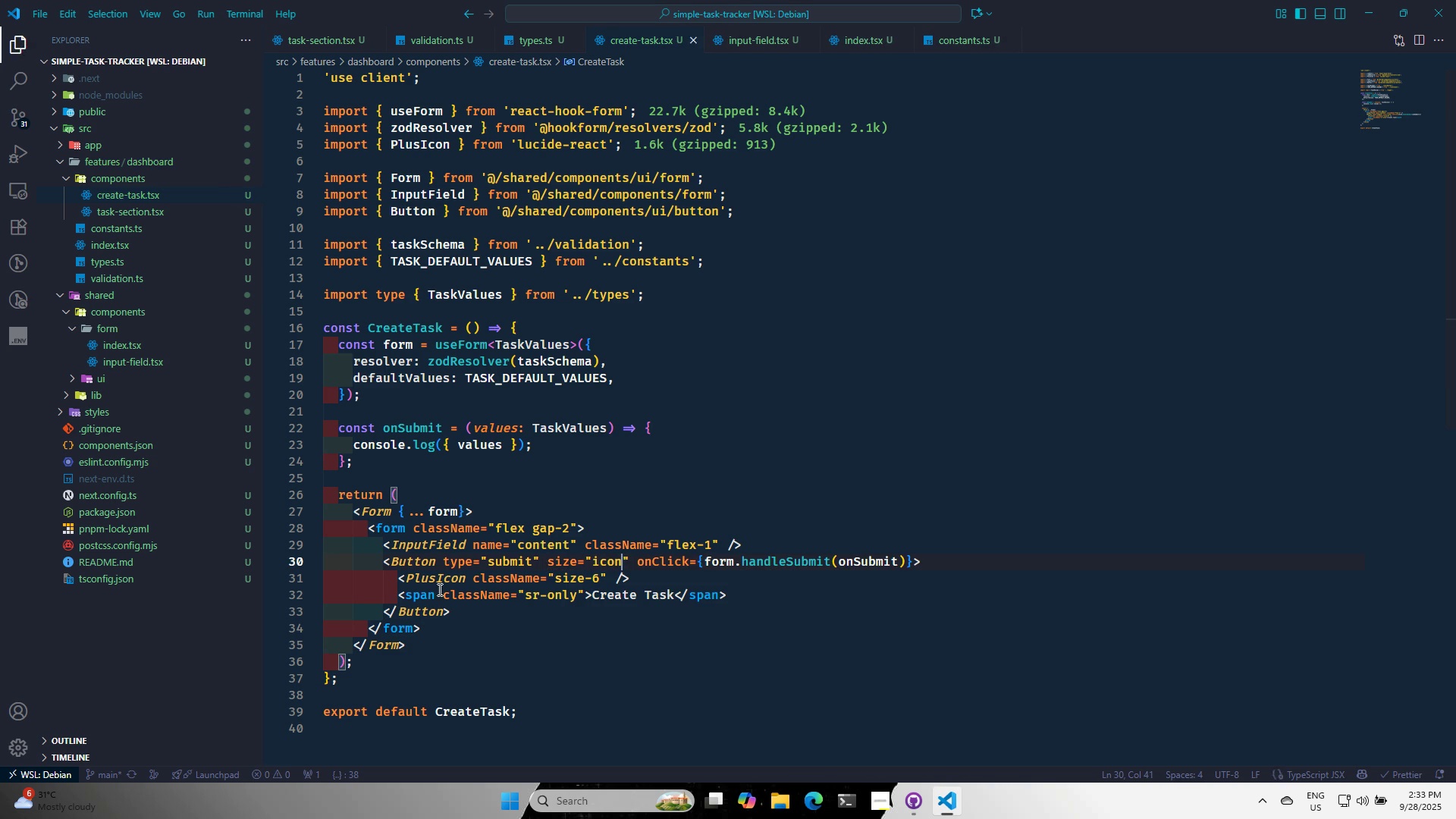 
key(Alt+AltLeft)
 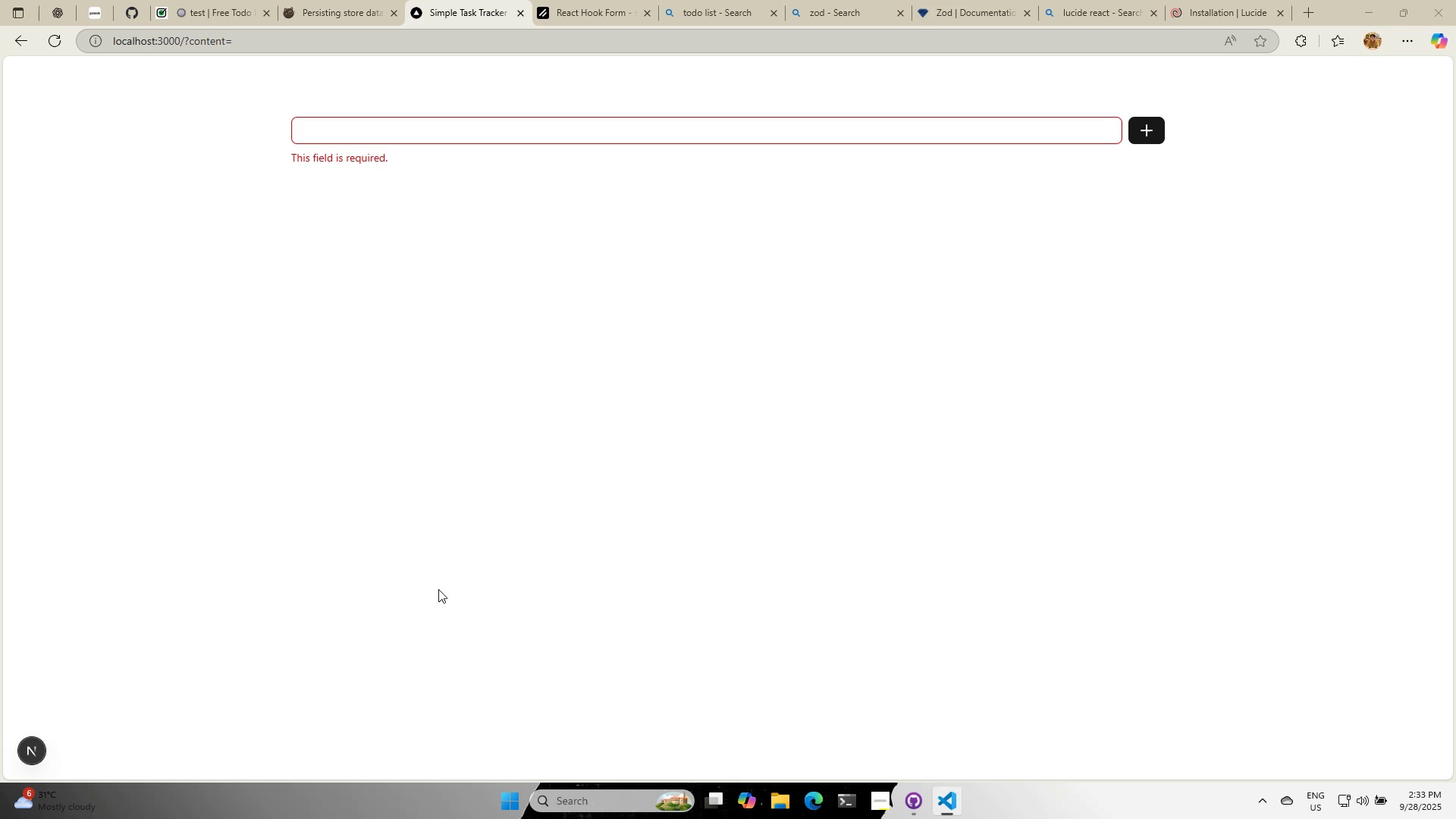 
key(Alt+Tab)
 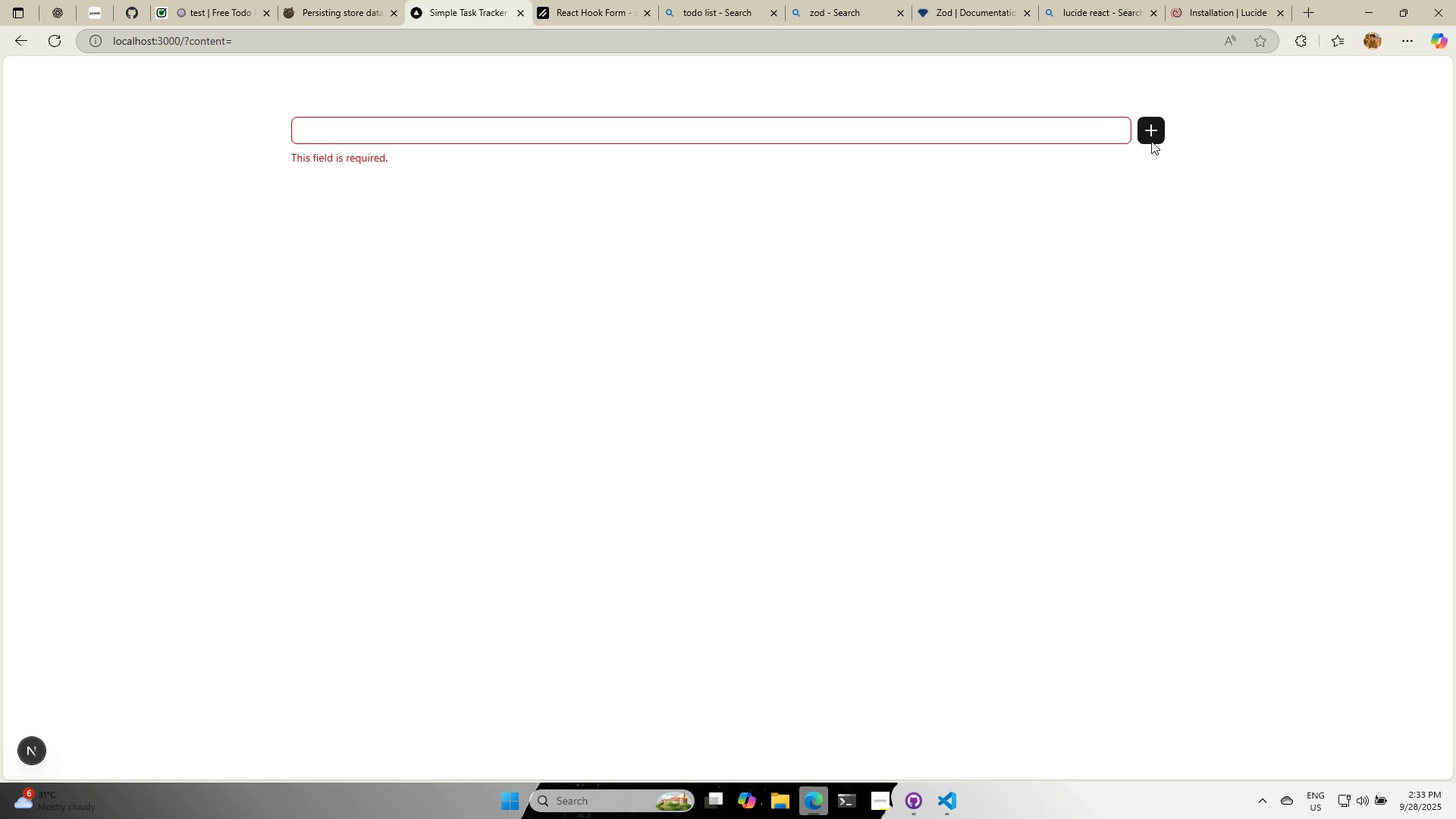 
left_click([1153, 137])
 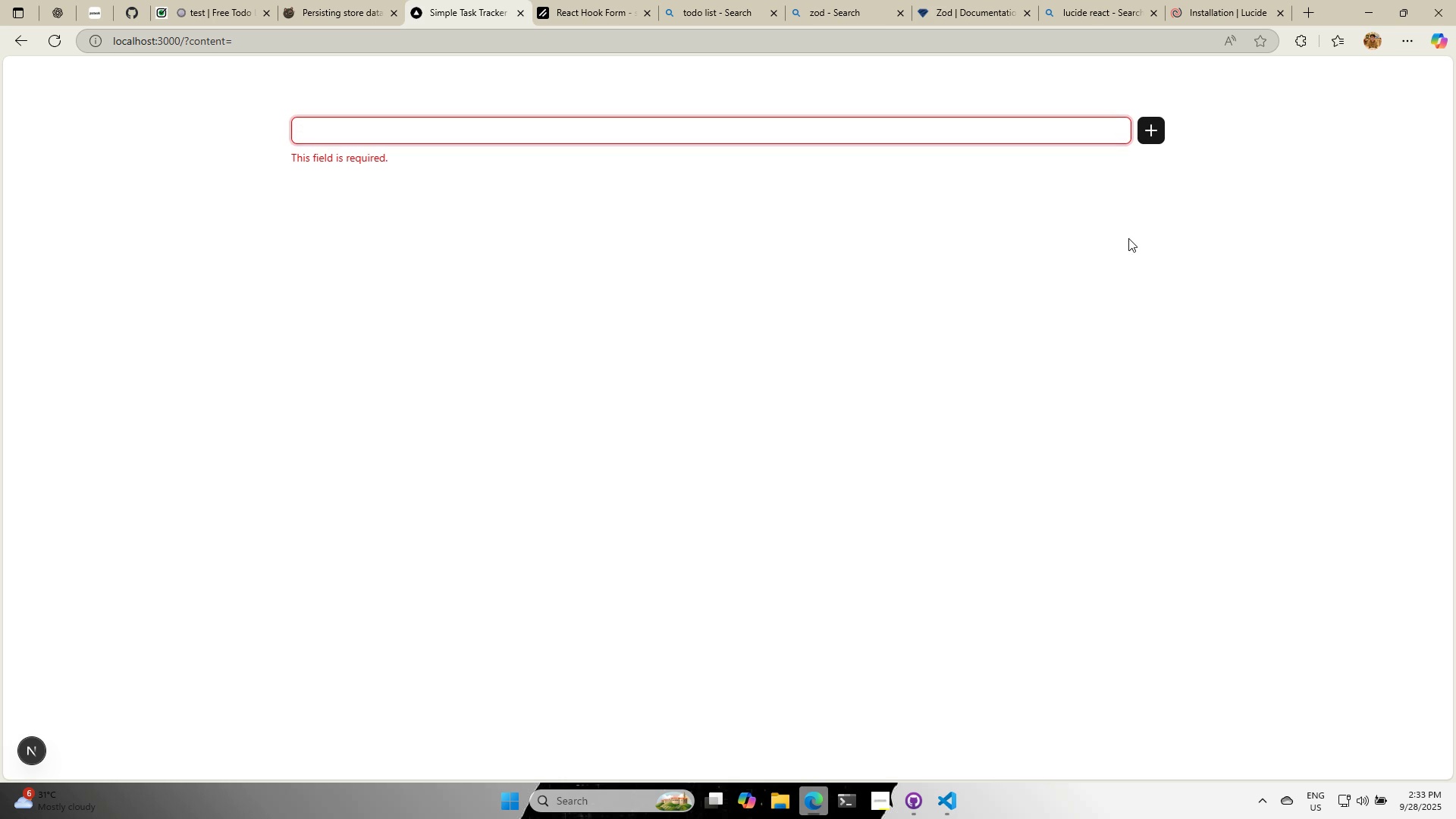 
left_click([1128, 238])
 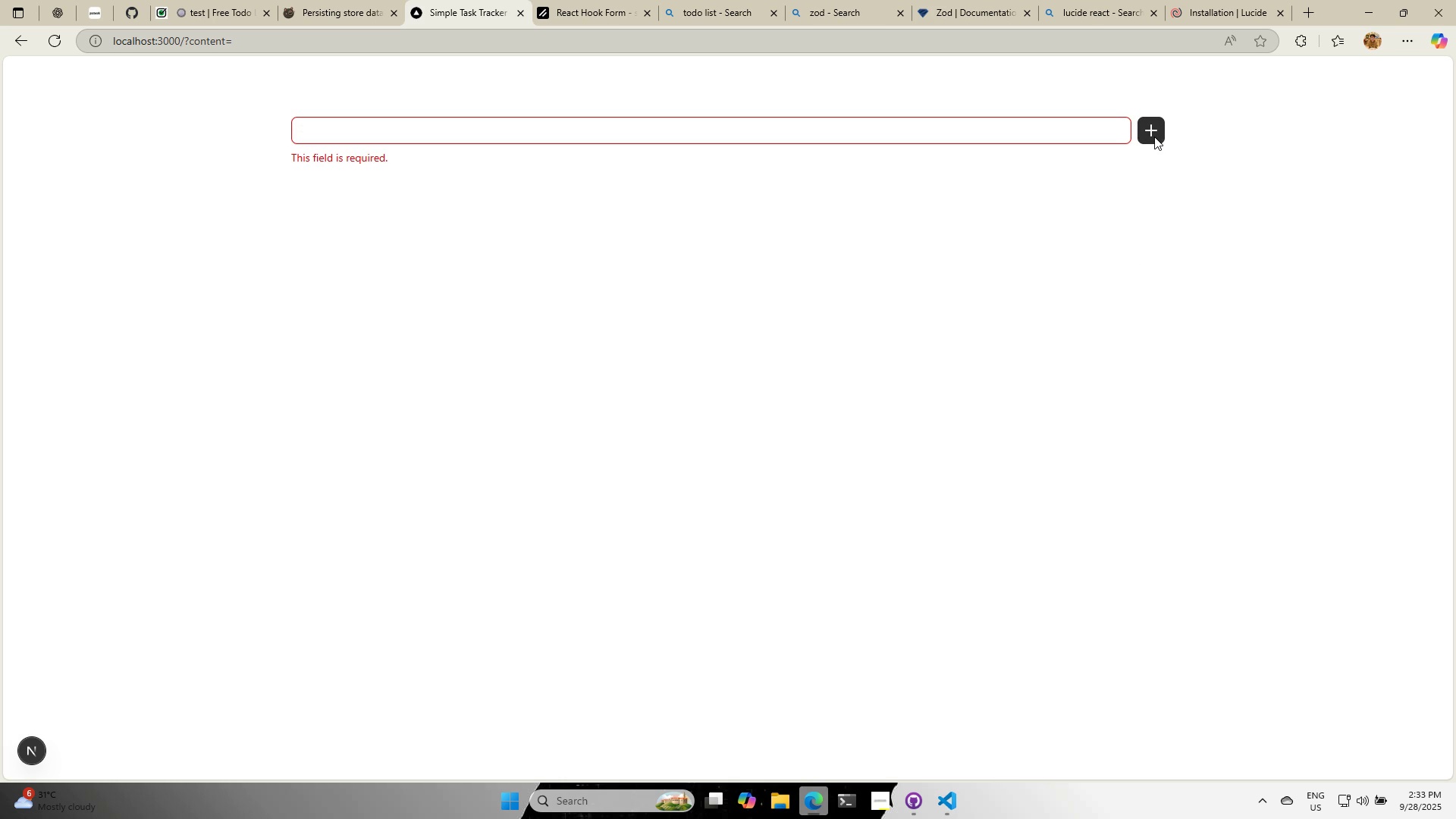 
left_click([1109, 328])
 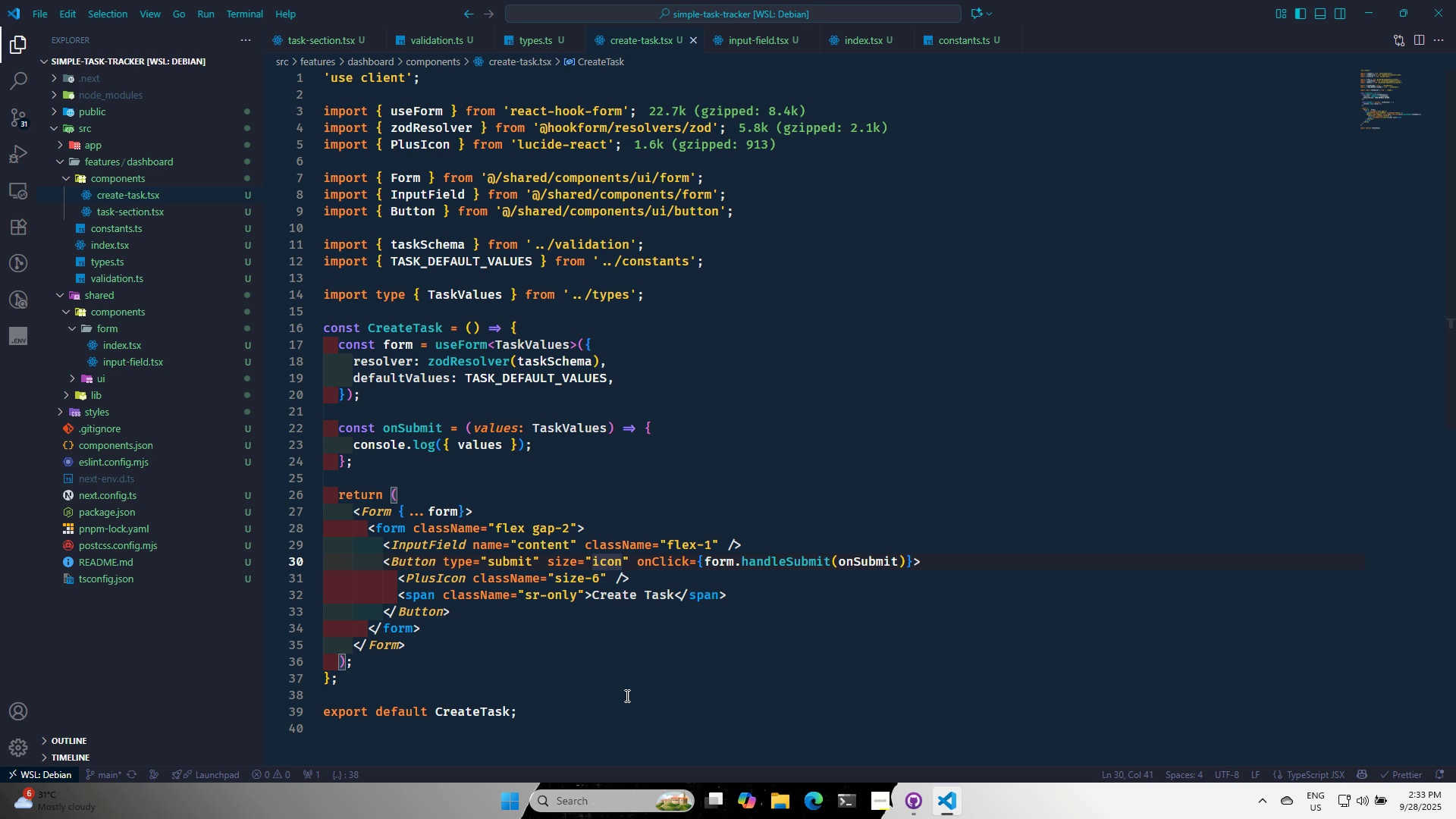 
wait(8.74)
 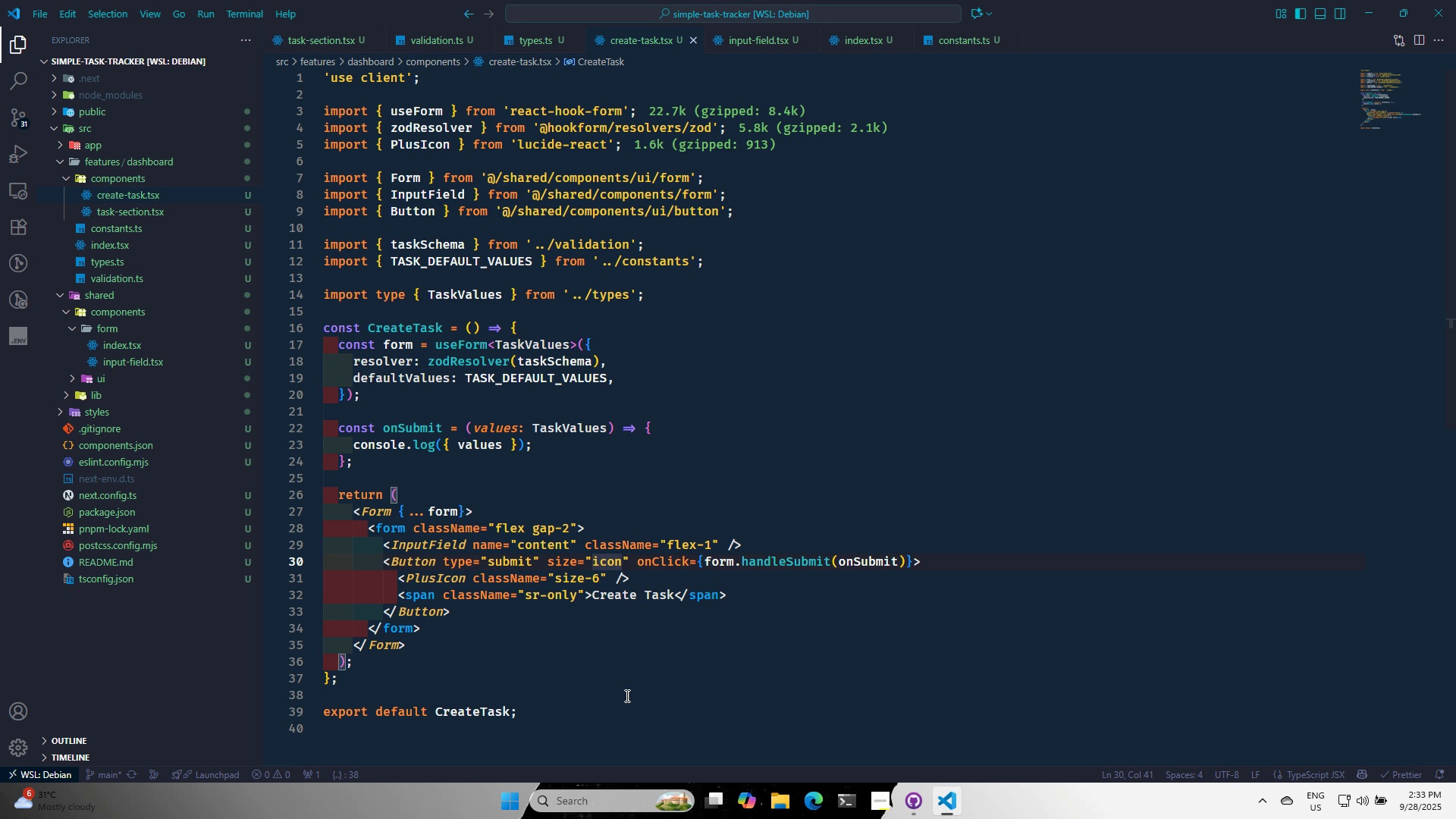 
left_click([122, 300])
 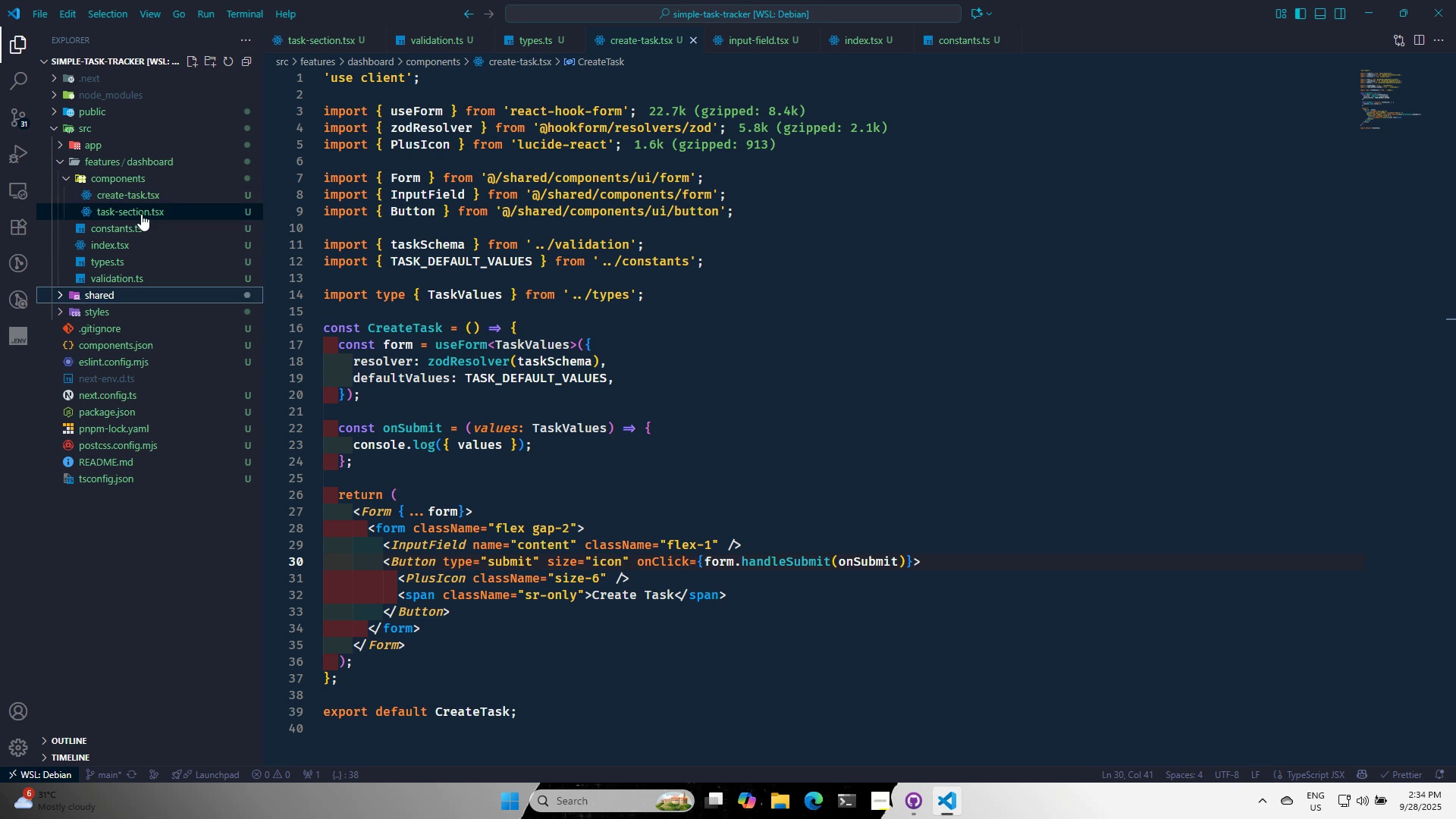 
left_click([141, 214])
 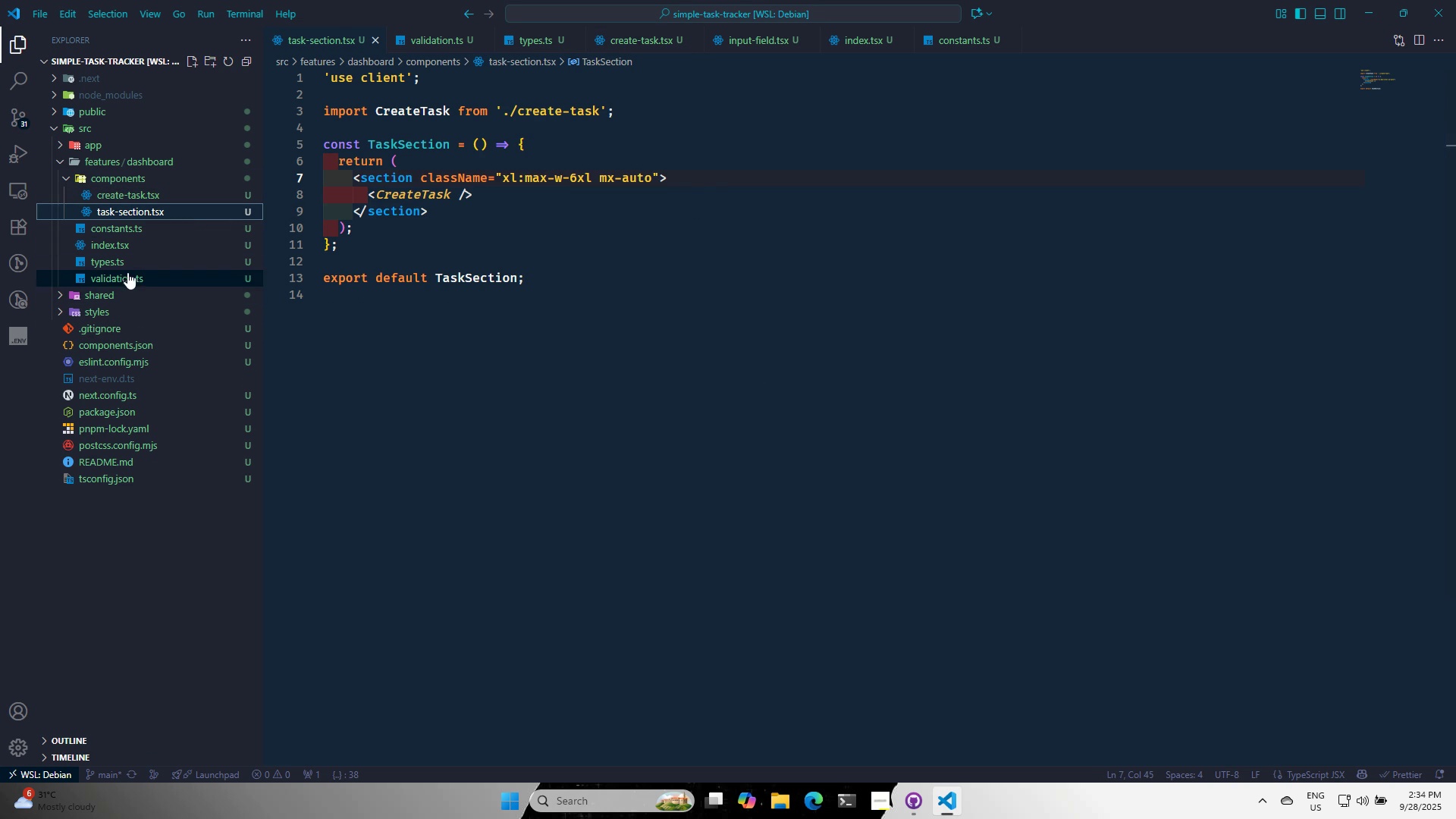 
wait(6.91)
 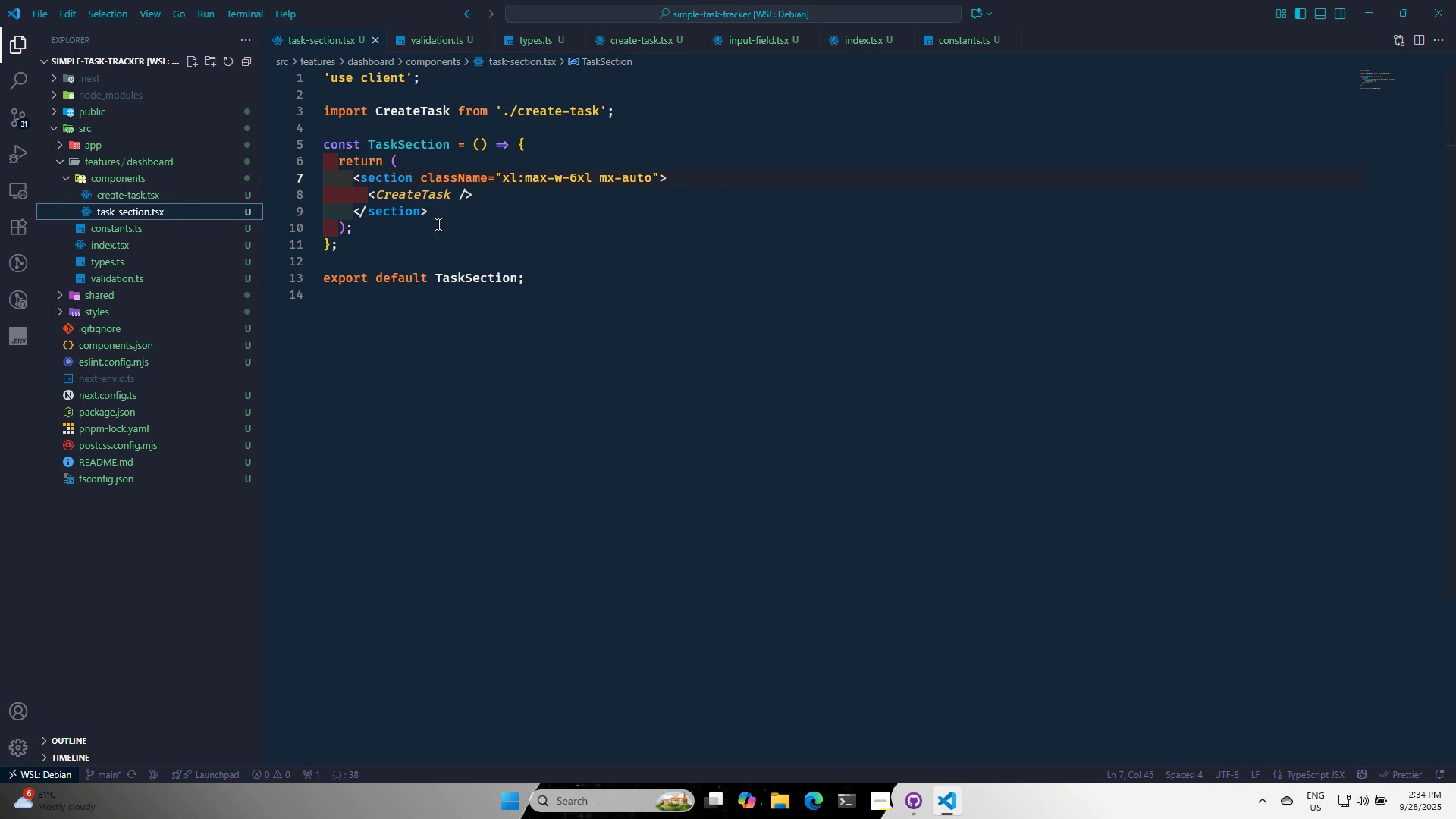 
left_click([1370, 17])
 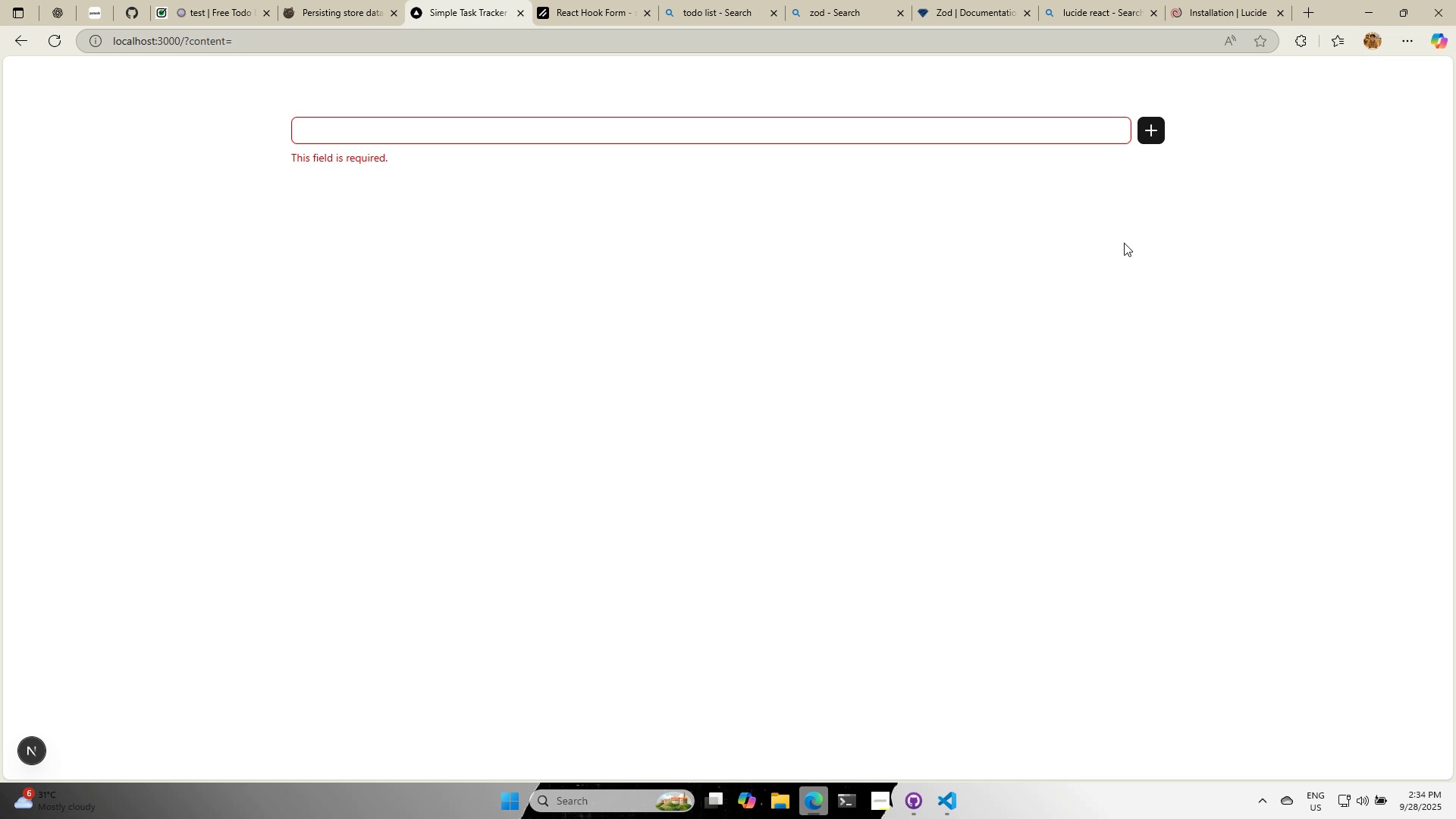 
wait(13.67)
 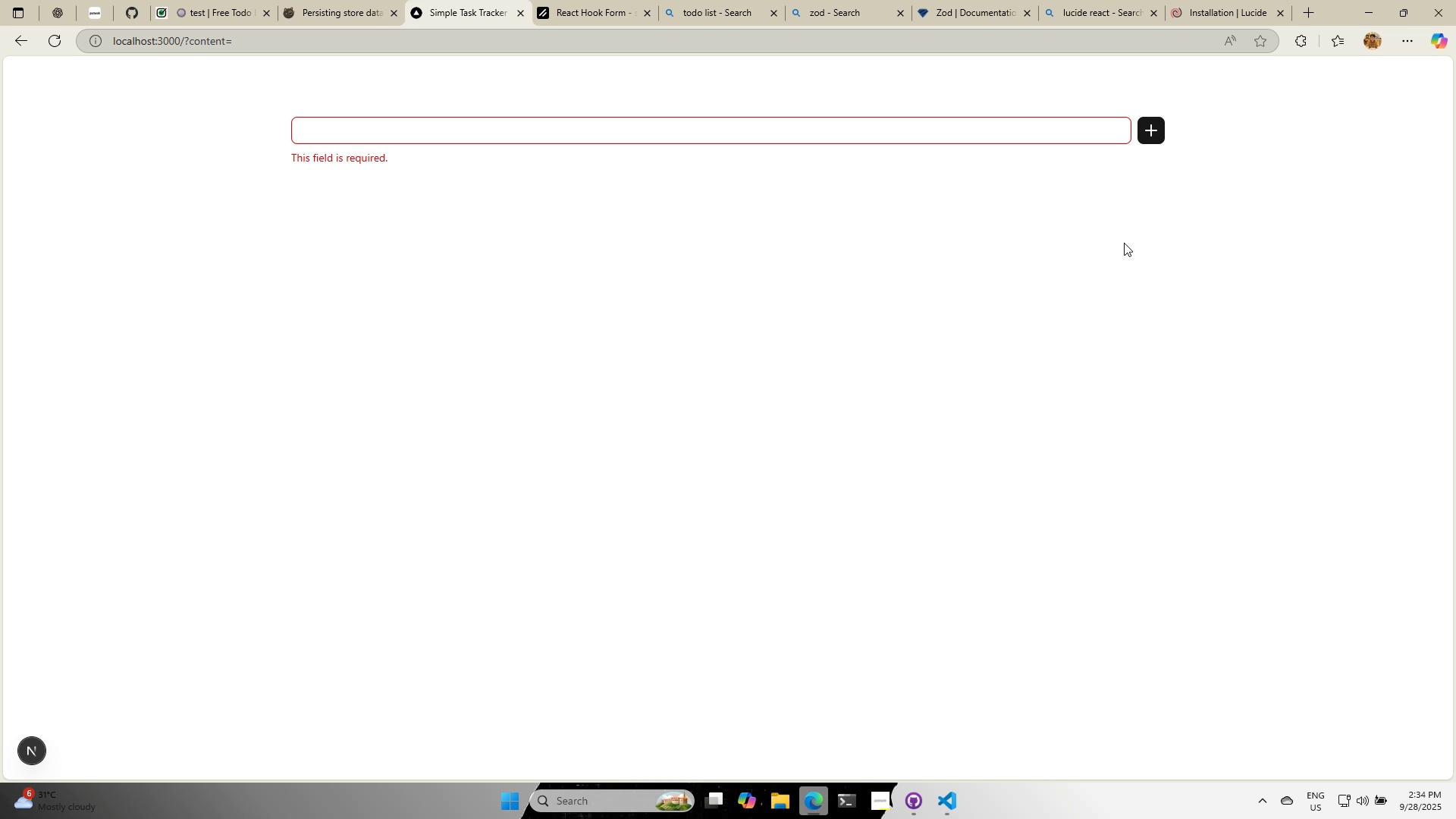 
left_click([315, 0])
 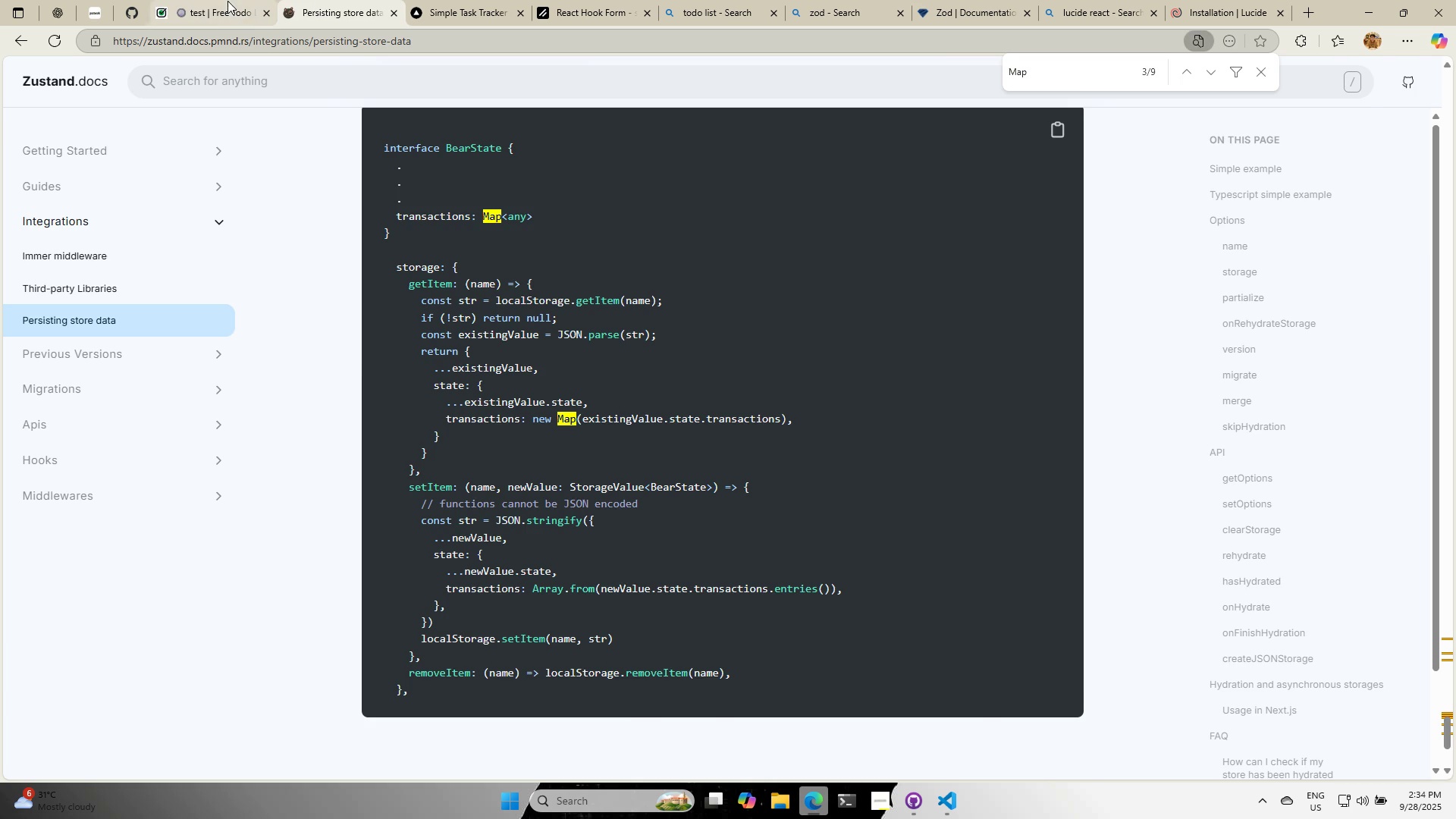 
left_click([228, 1])
 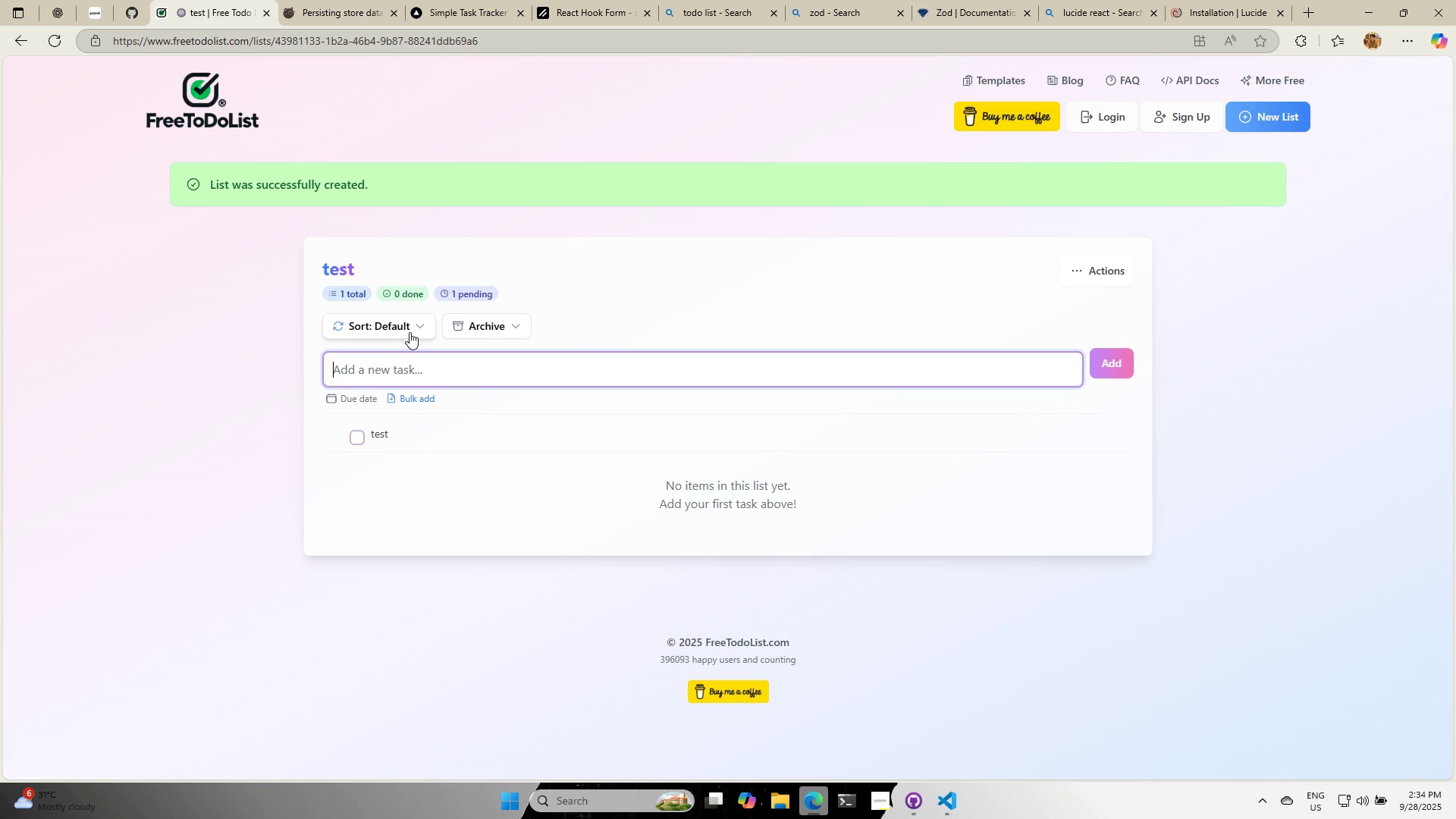 
mouse_move([344, 11])
 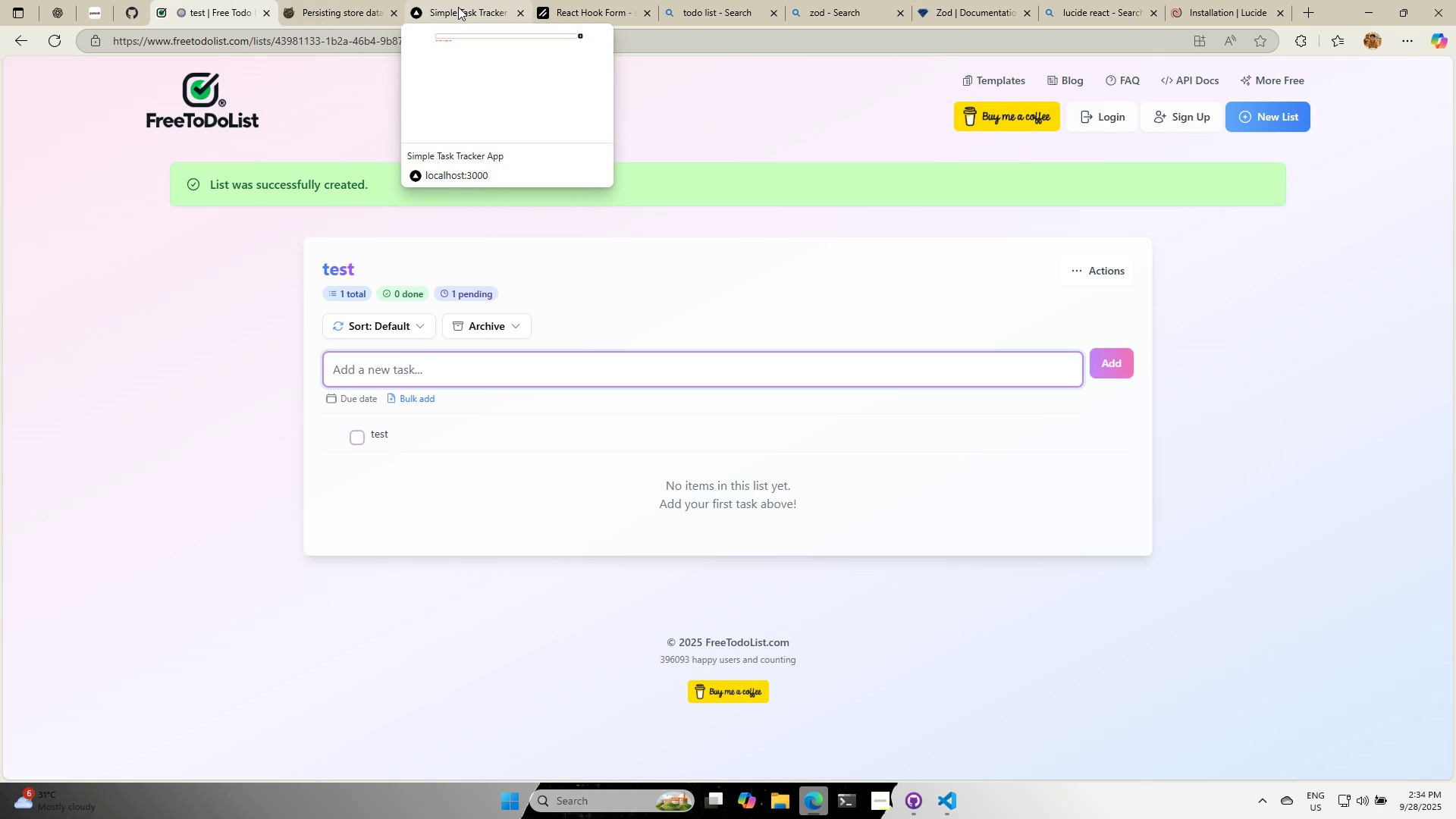 
wait(5.46)
 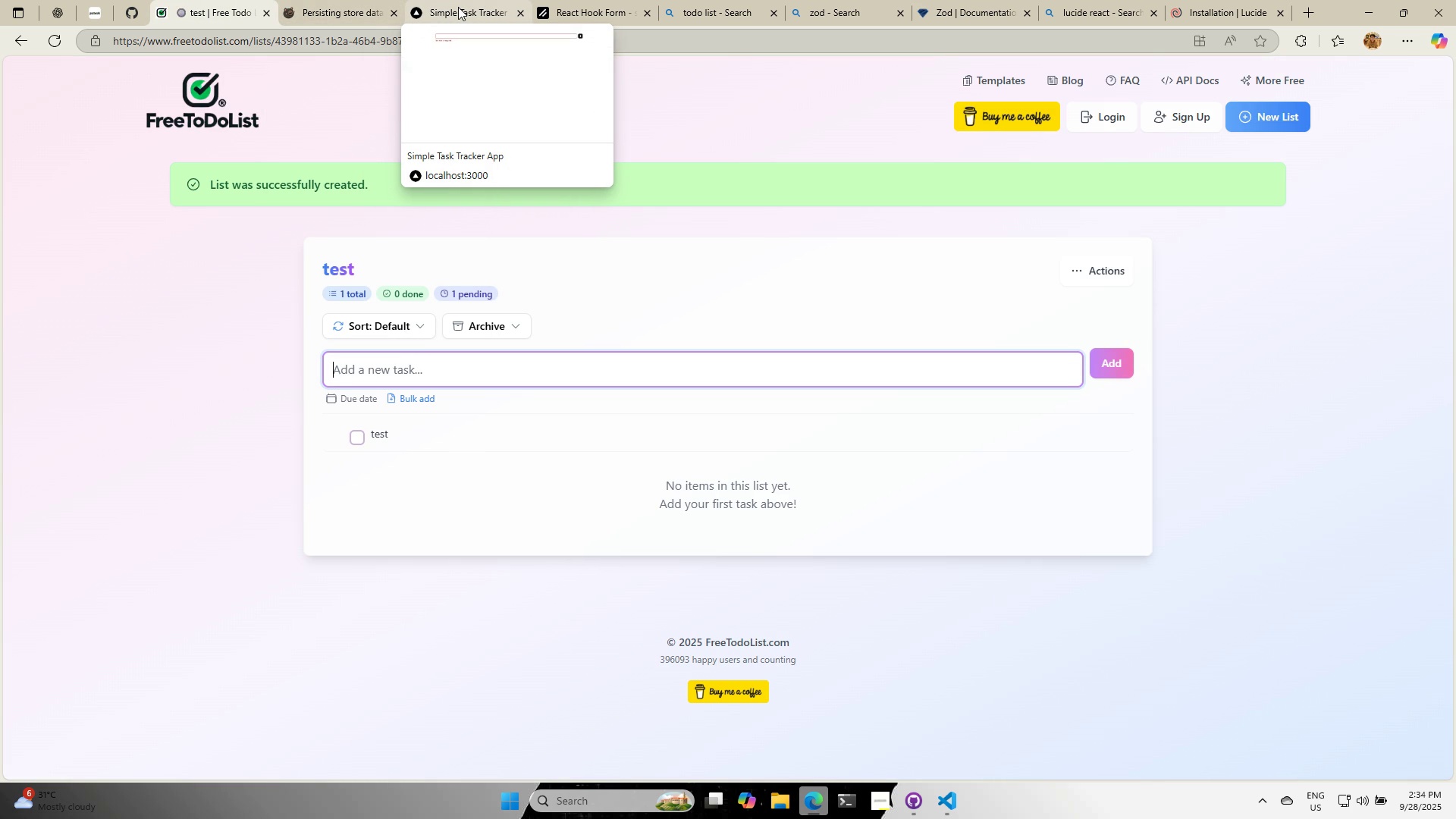 
left_click([458, 7])
 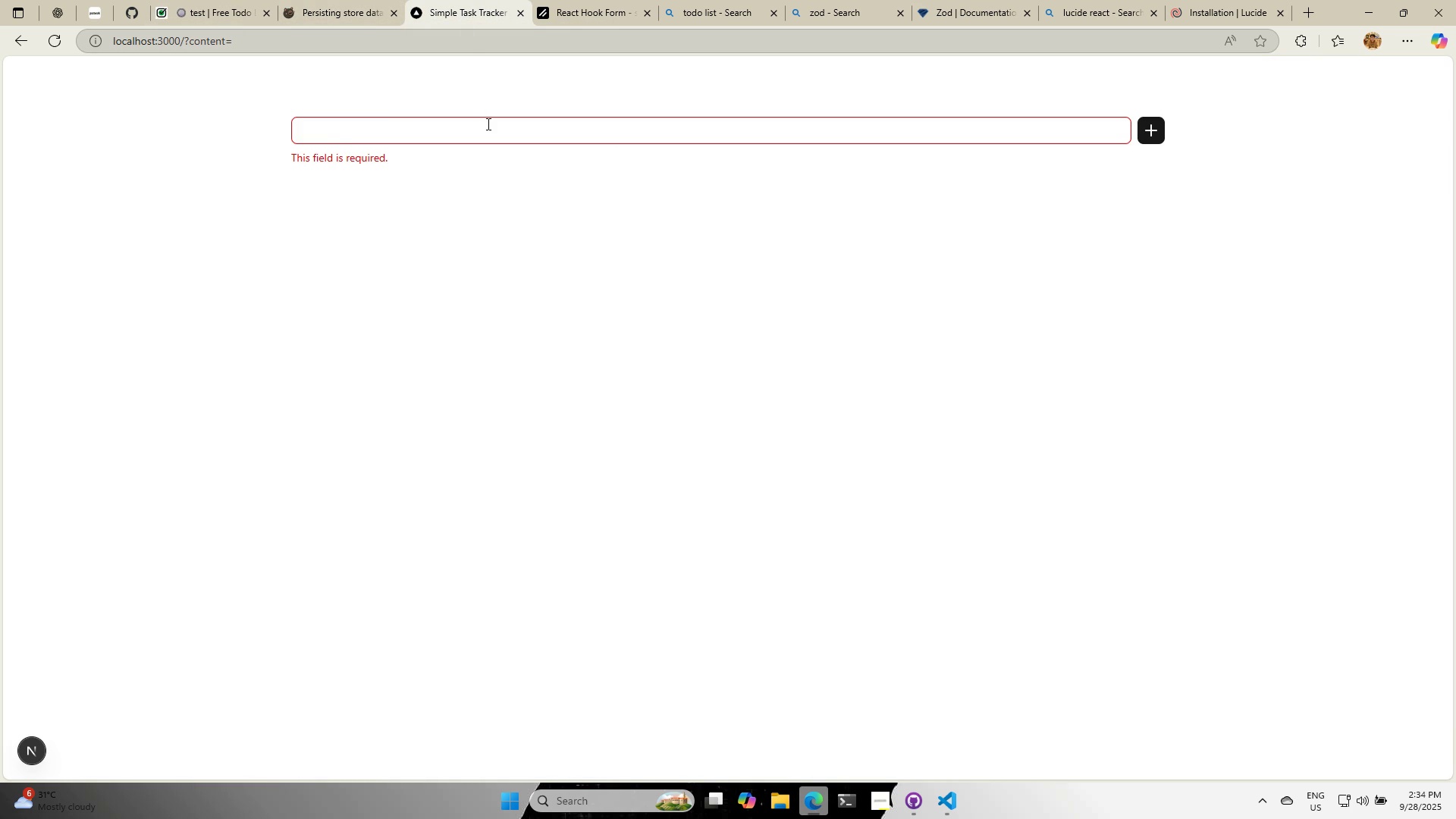 
left_click([486, 124])
 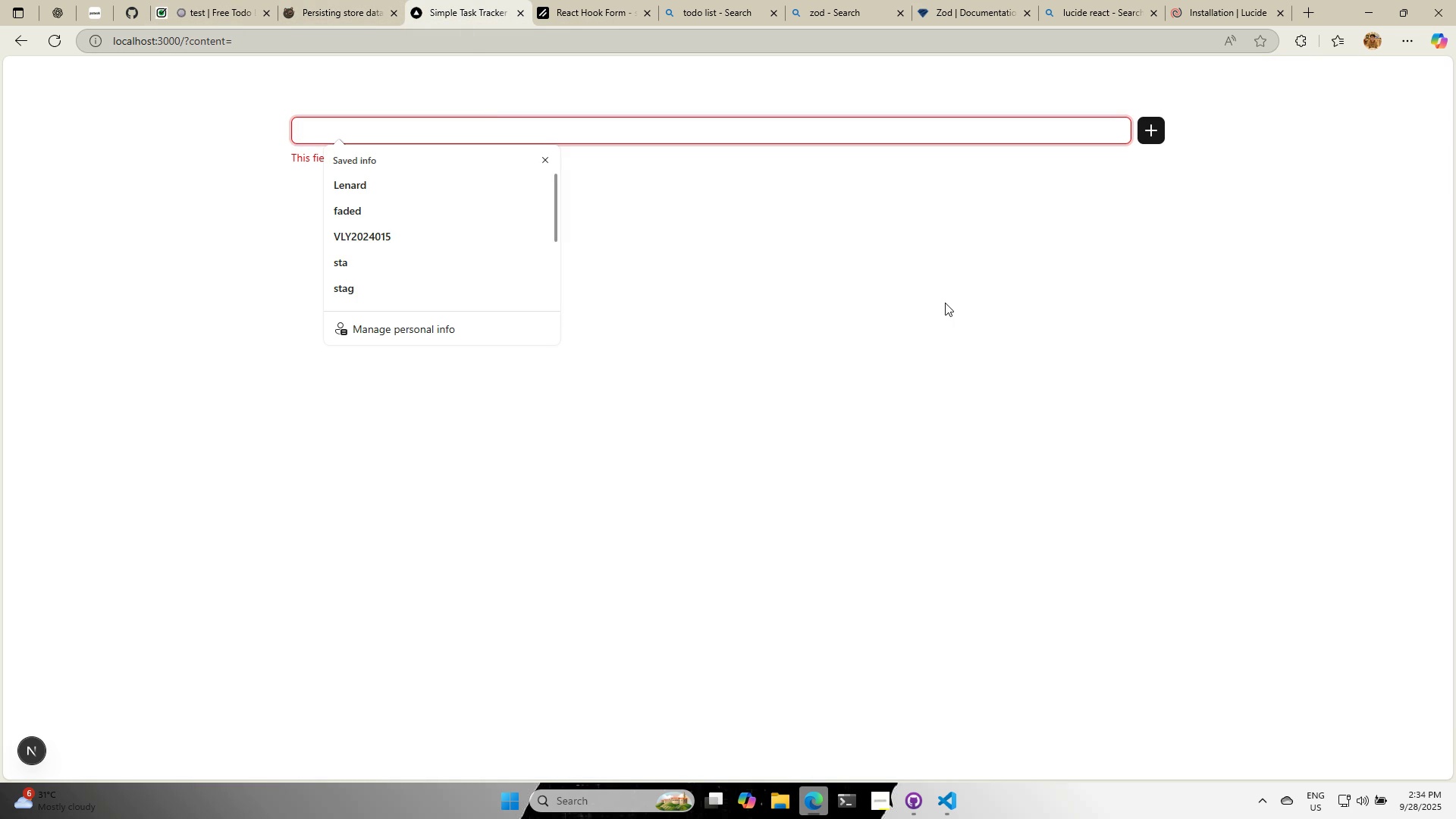 
left_click([945, 303])
 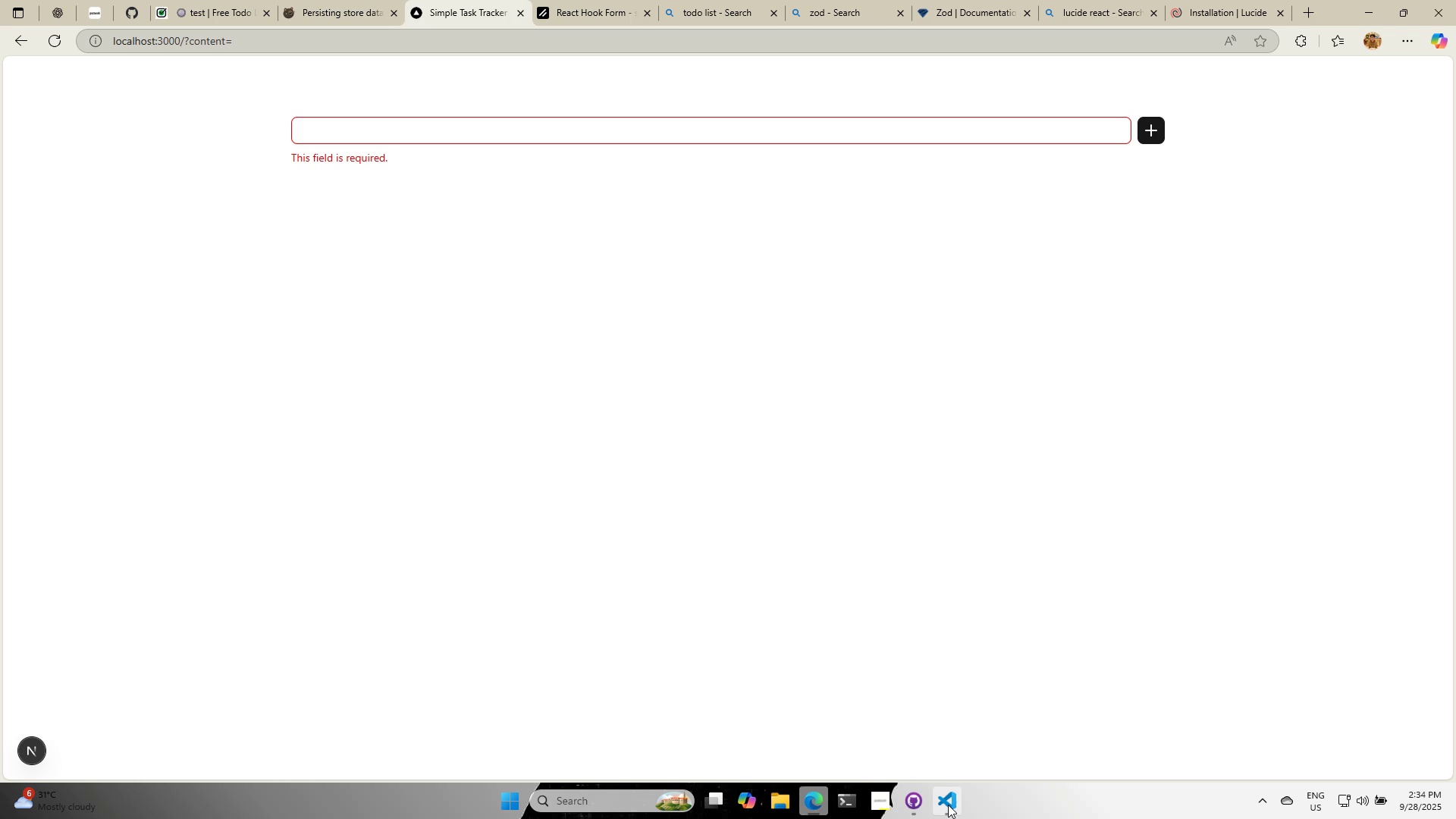 
left_click([948, 805])
 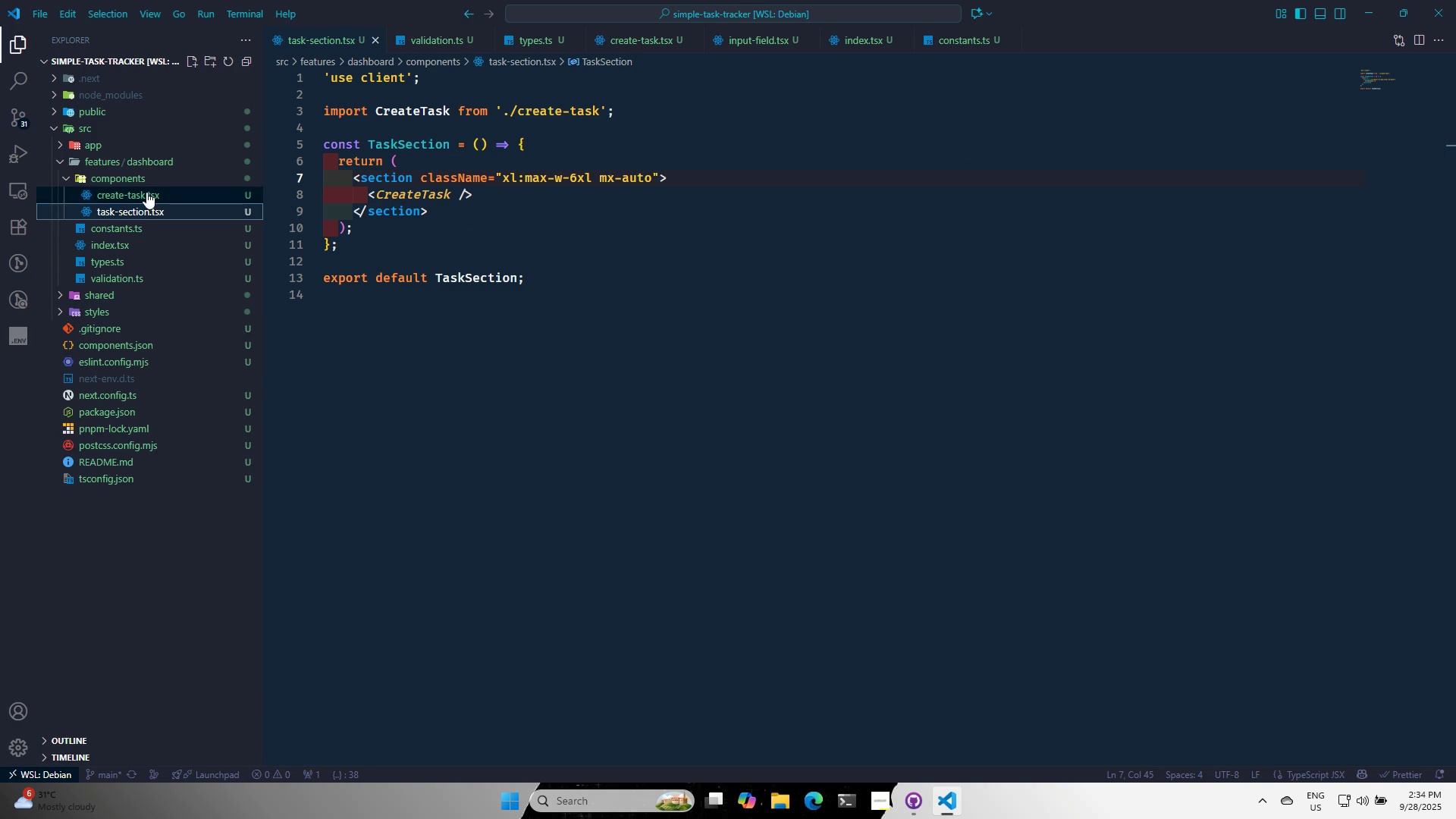 
right_click([149, 180])
 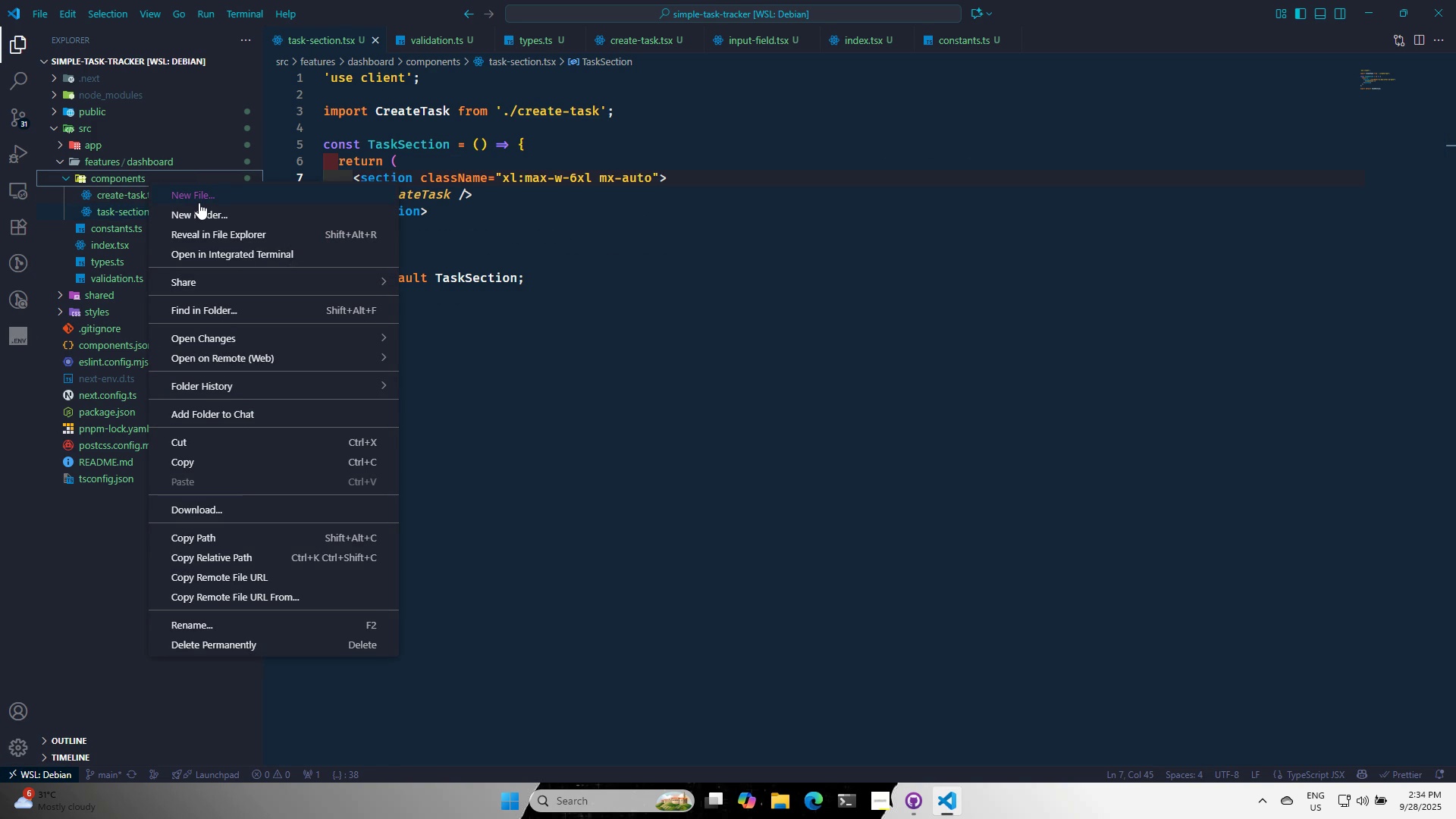 
left_click([199, 202])
 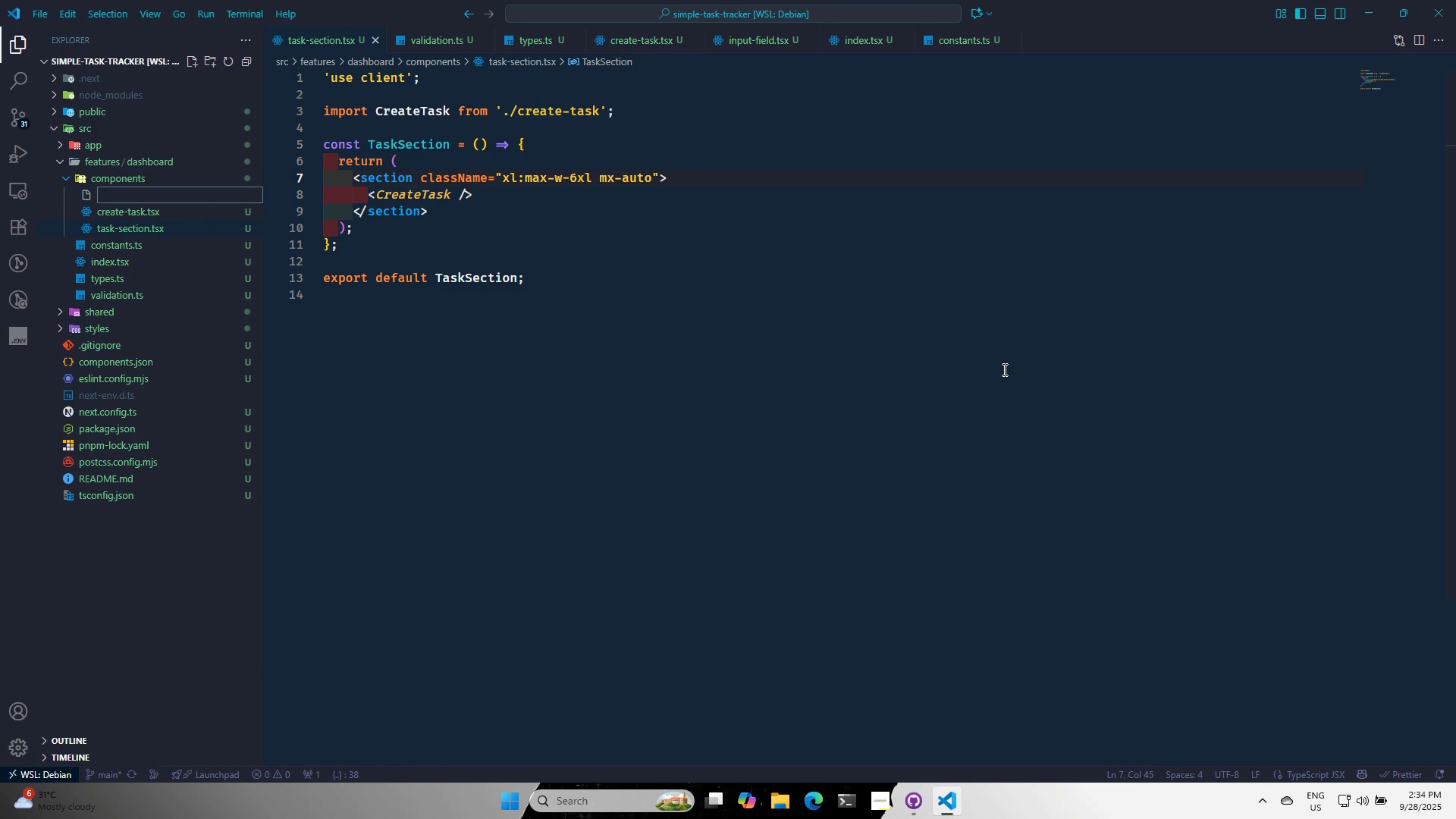 
type(task-card)
key(Backspace)
key(Backspace)
key(Backspace)
type(ontainer.tsxx)
key(Backspace)
 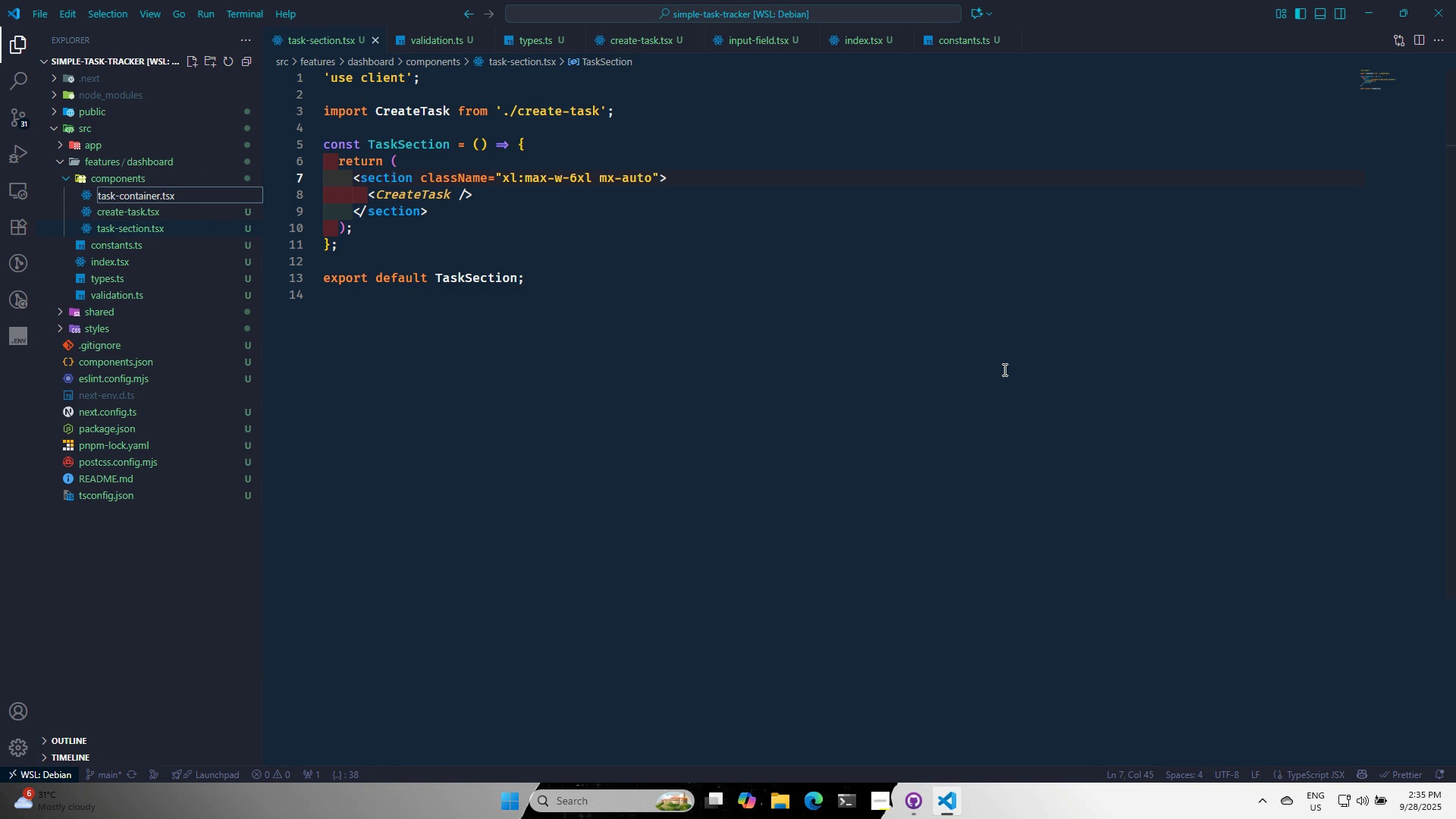 
key(Enter)
 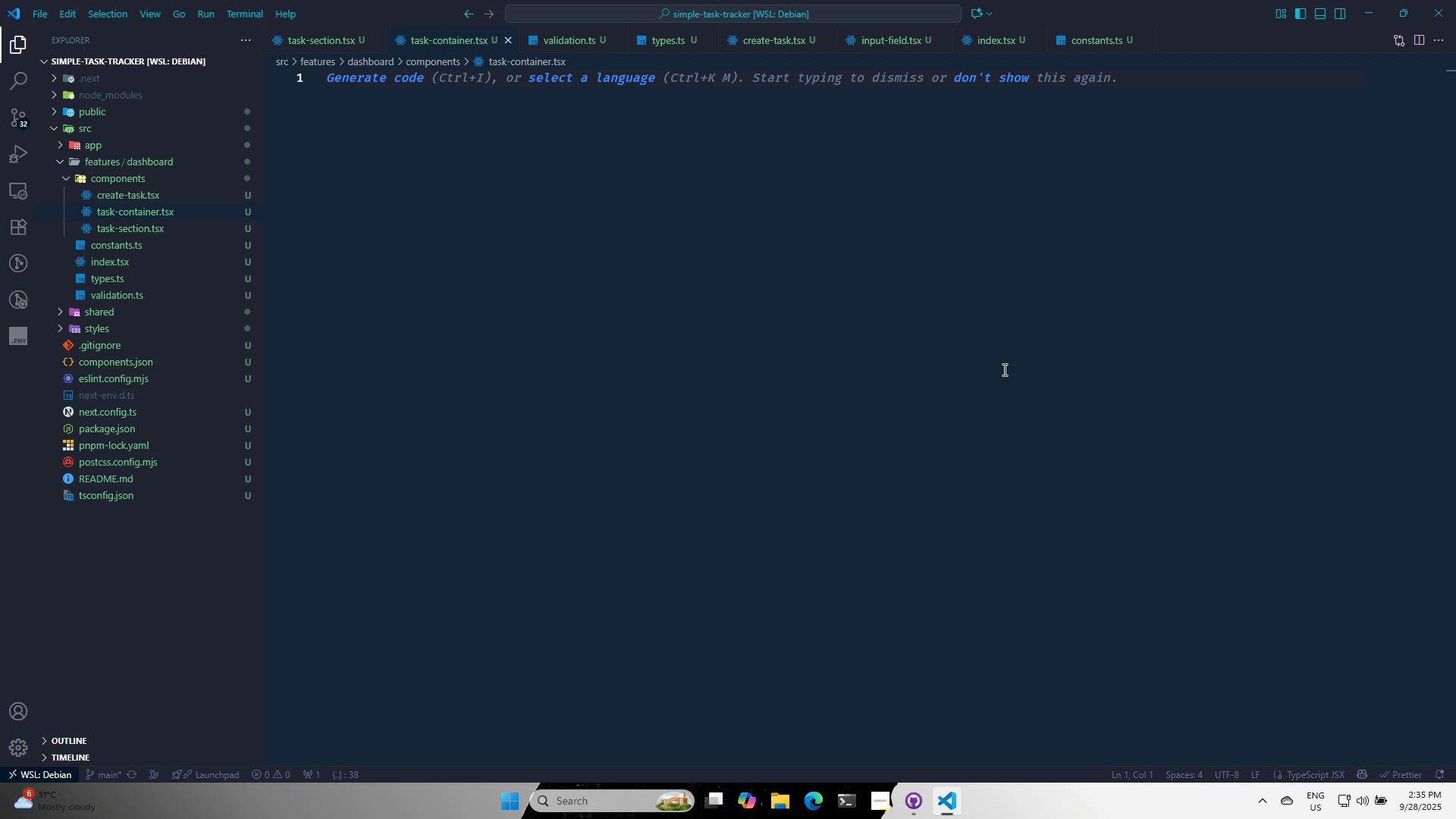 
wait(8.69)
 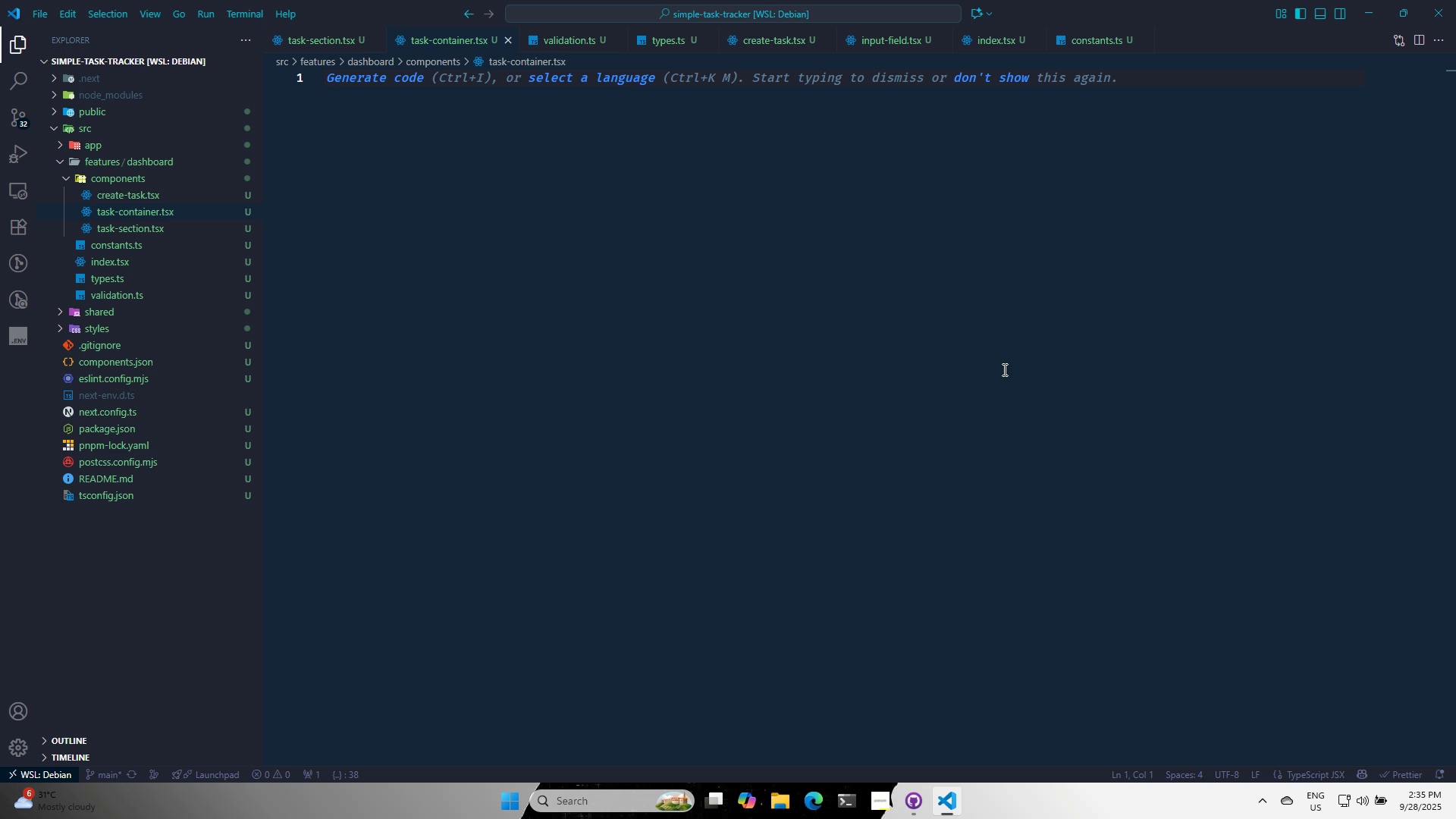 
right_click([129, 211])
 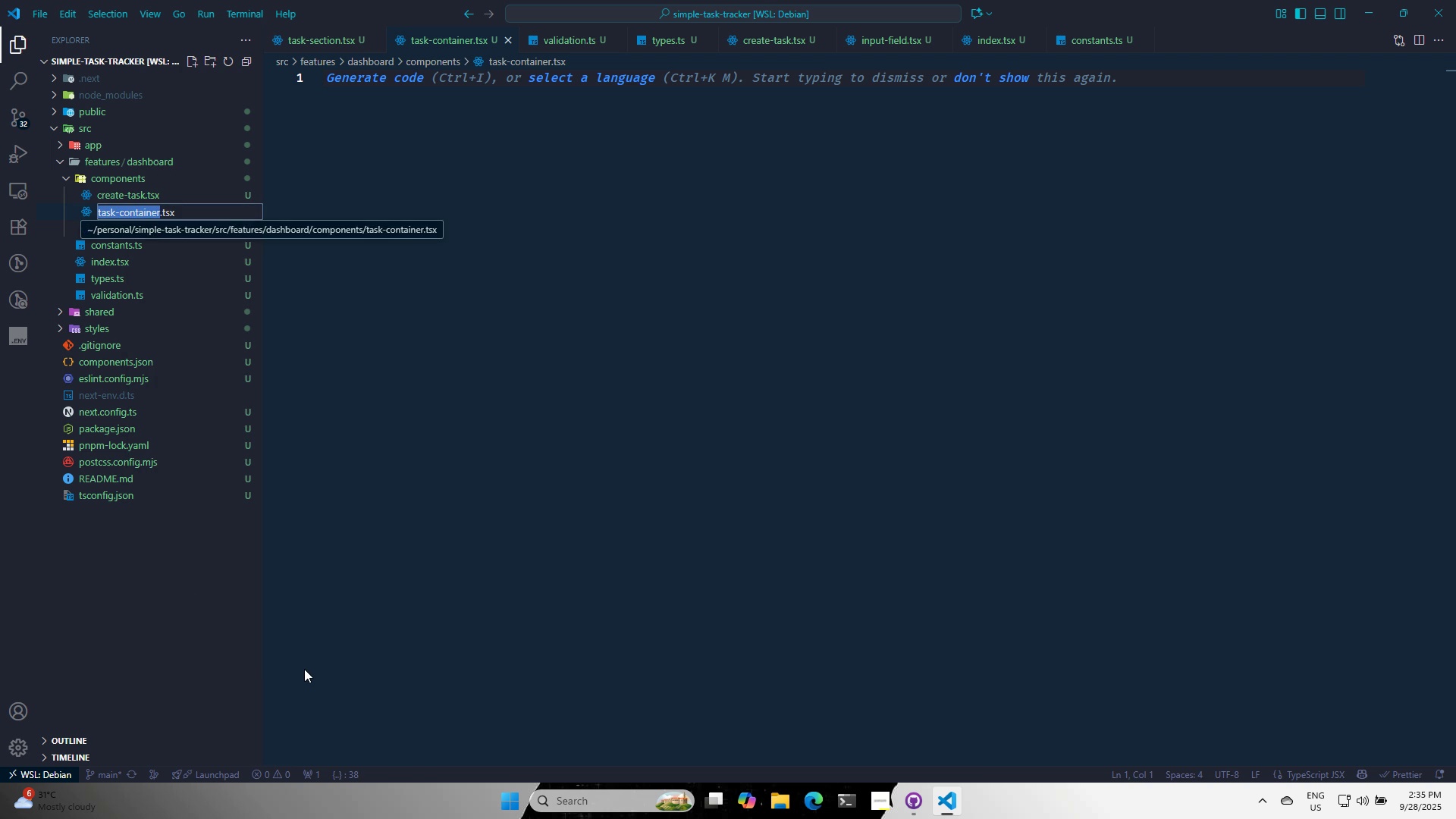 
key(ArrowRight)
 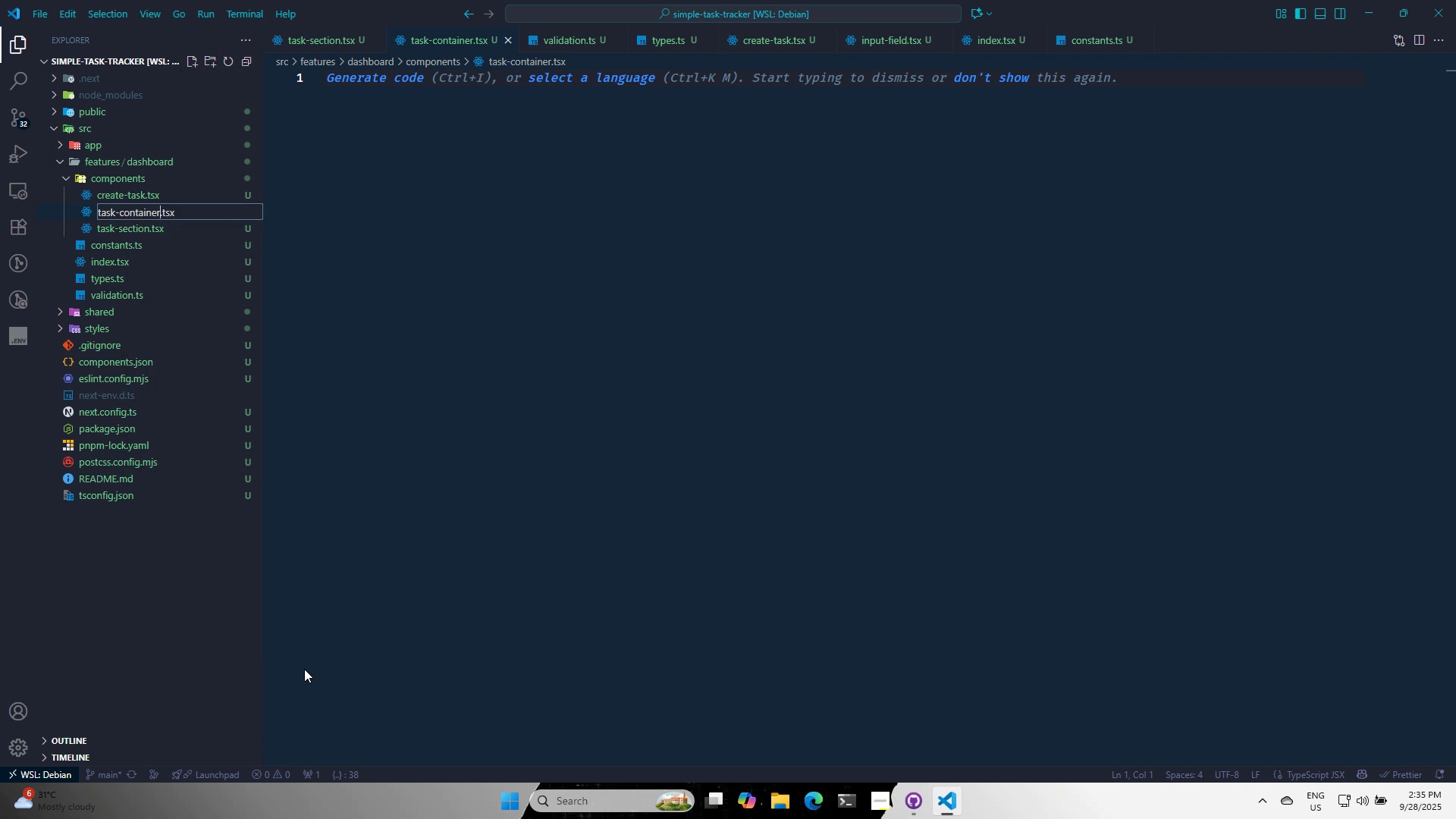 
key(Backspace)
 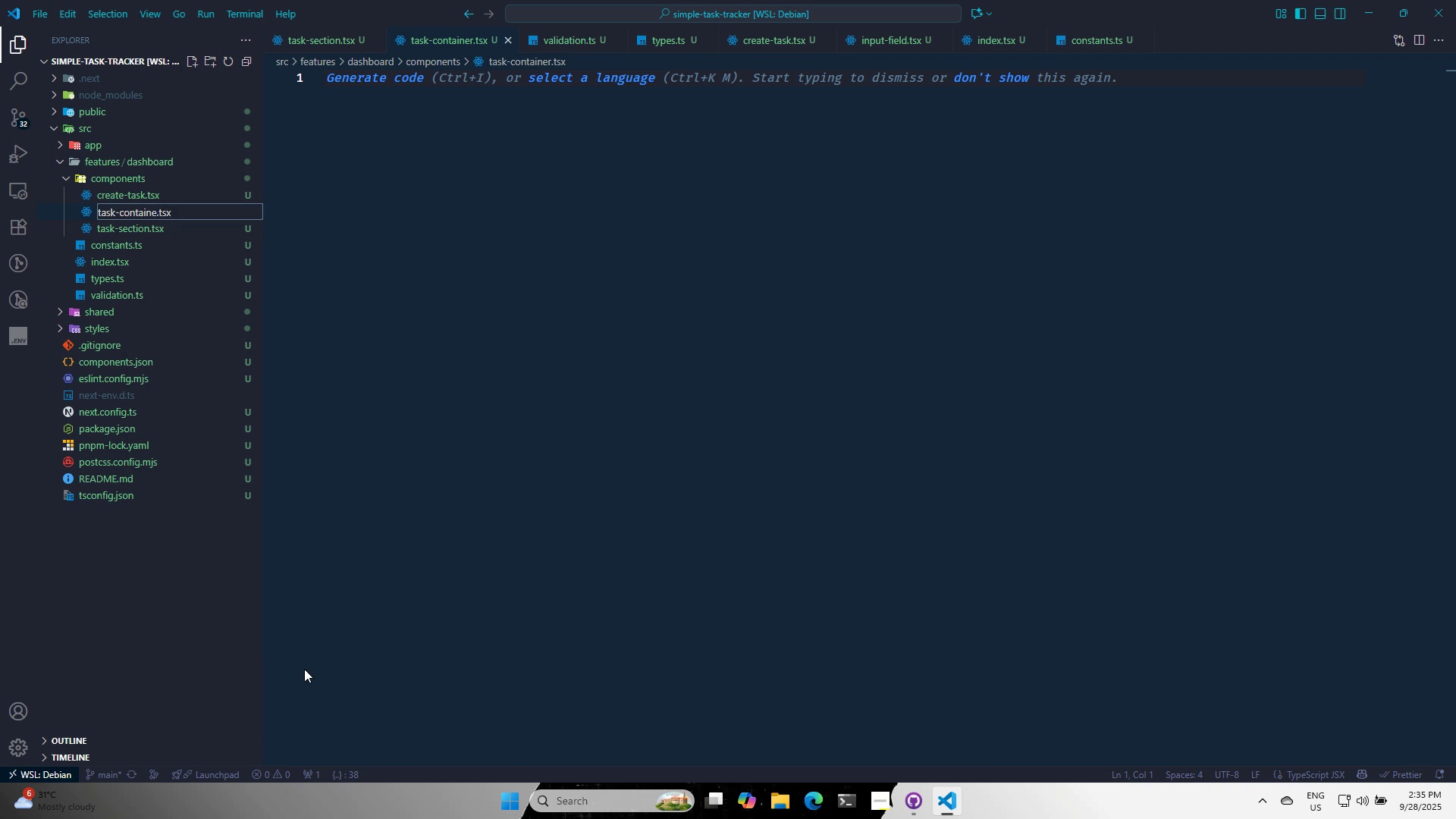 
key(Backspace)
 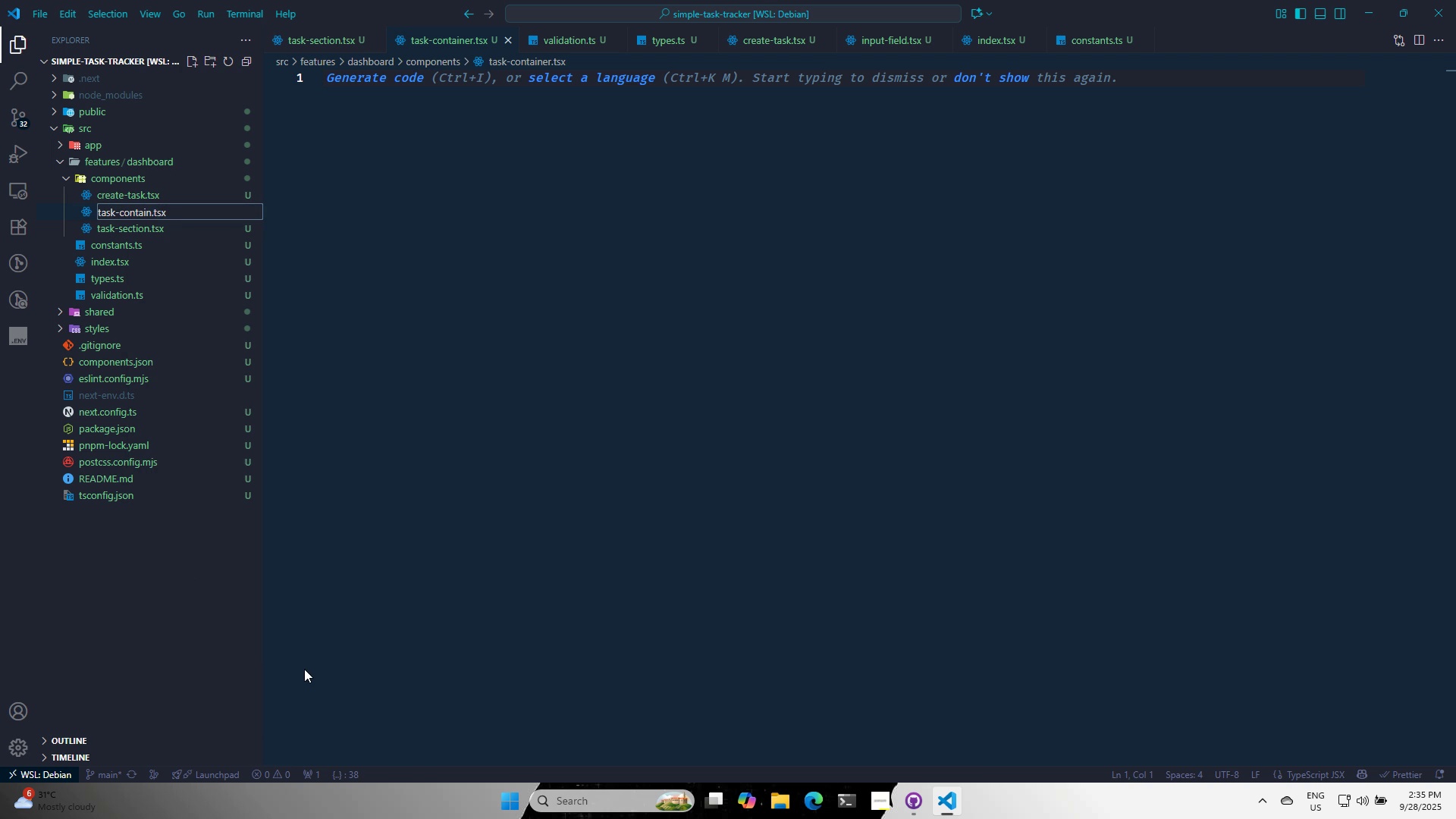 
key(Backspace)
 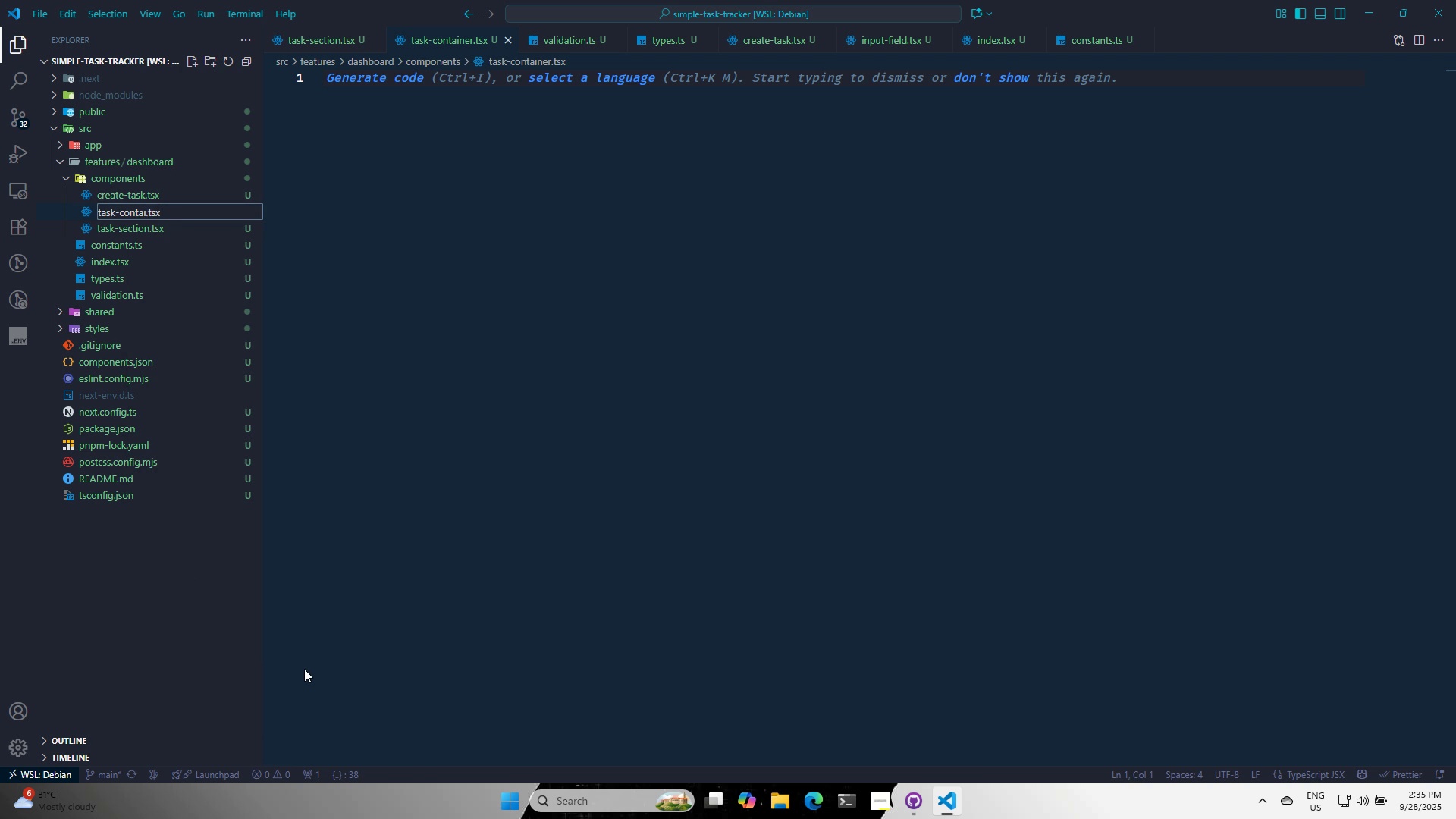 
key(Backspace)
 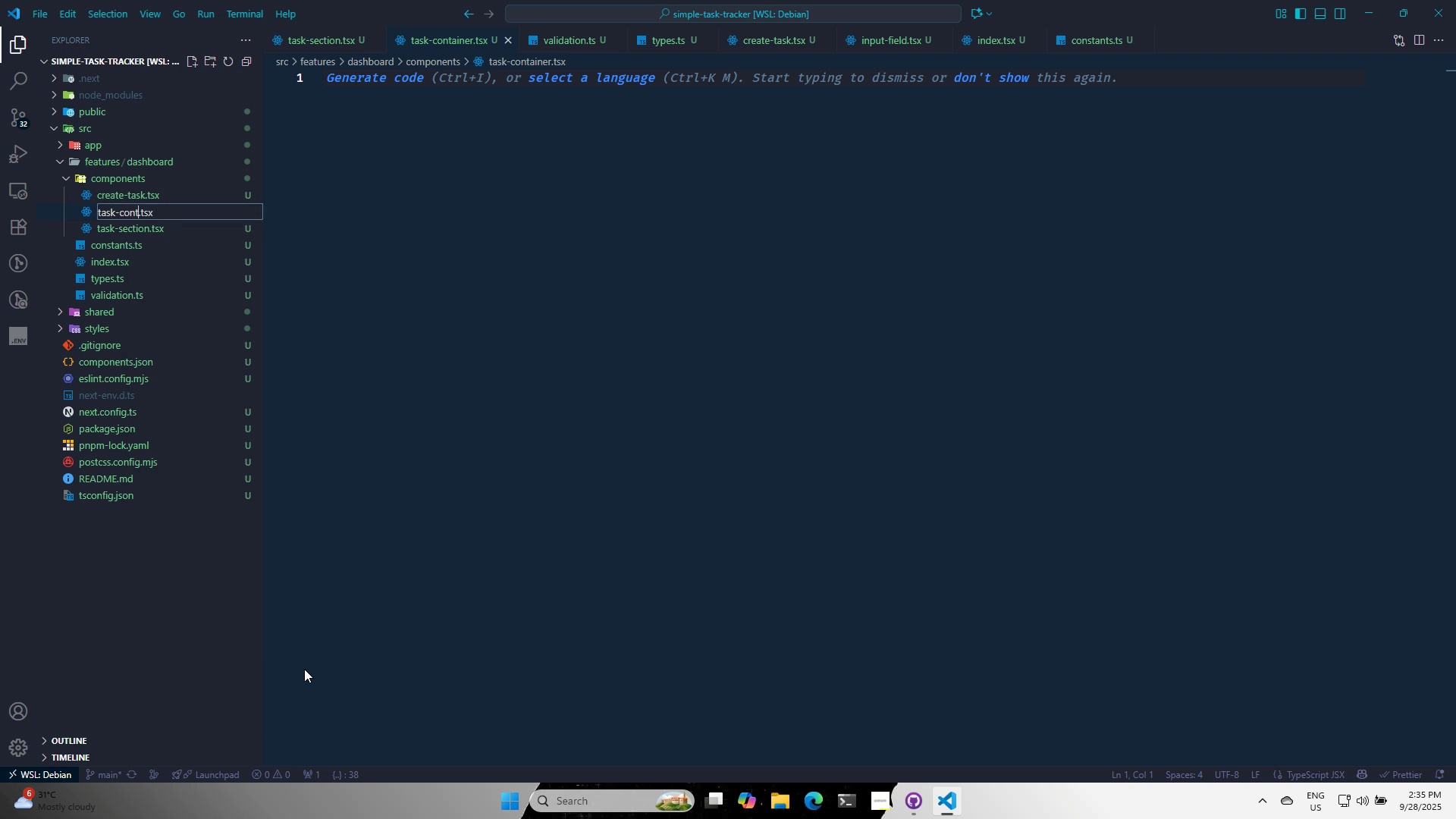 
key(Backspace)
 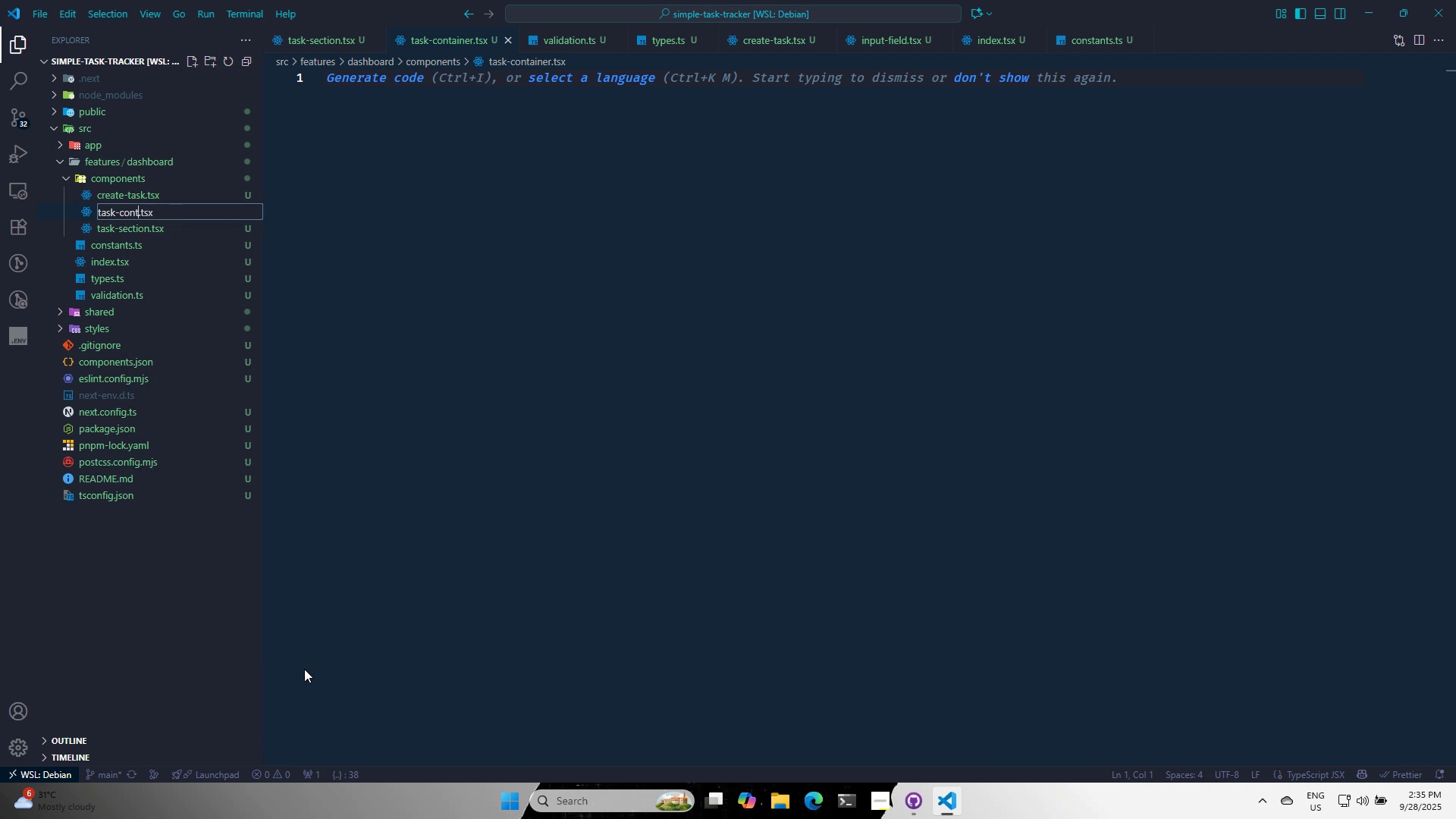 
key(Backspace)
 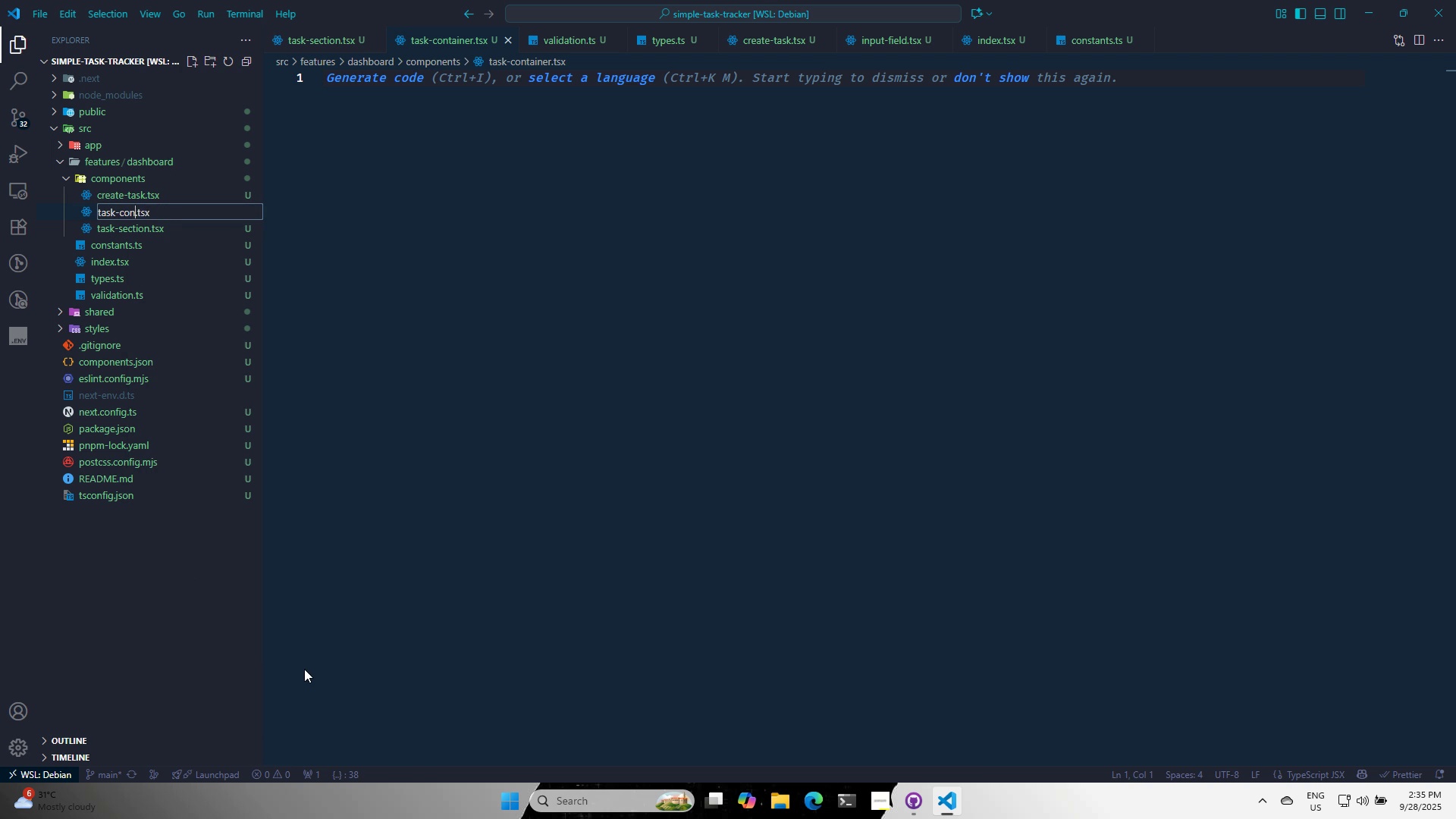 
key(Backspace)
 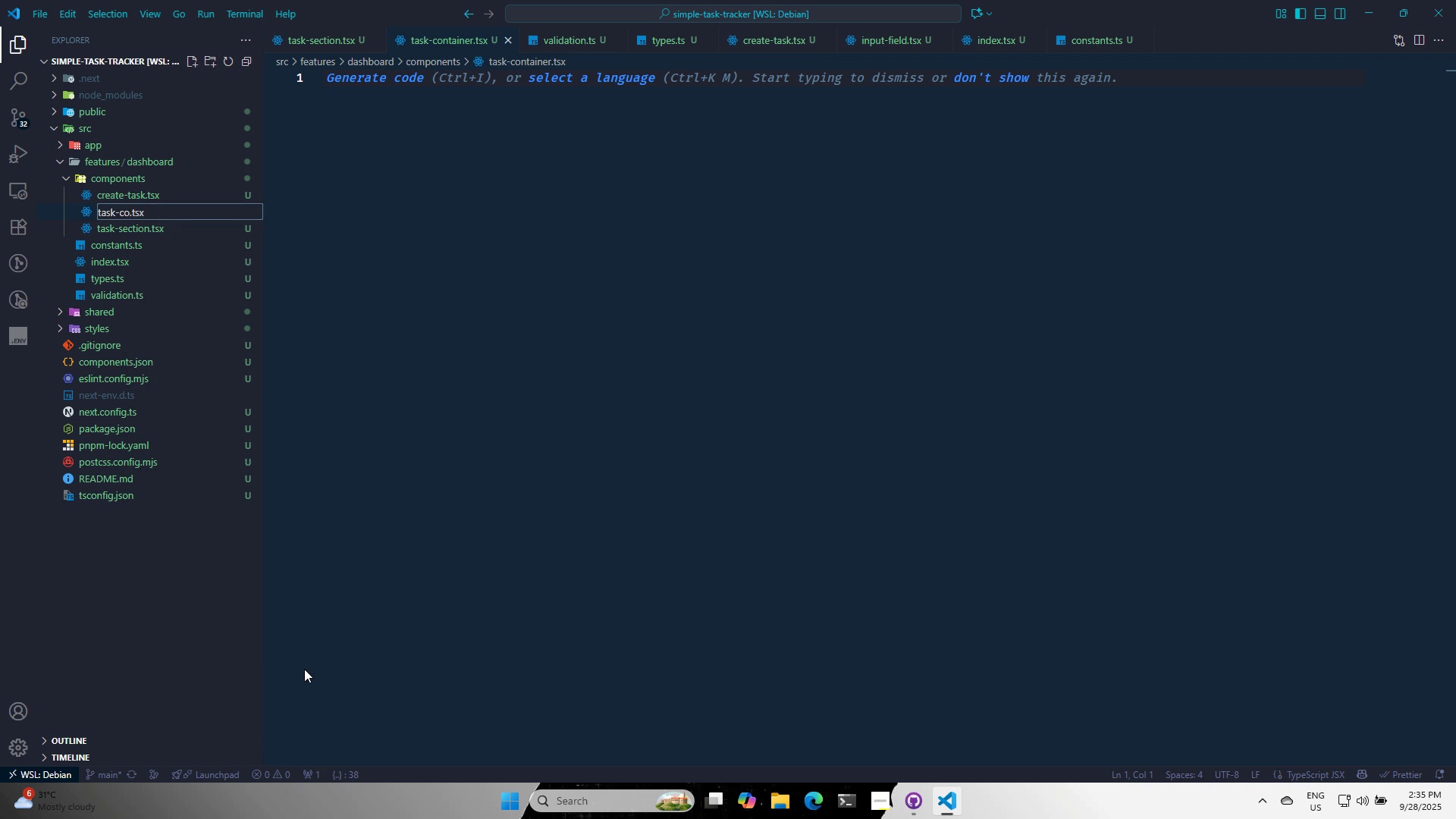 
key(Backspace)
 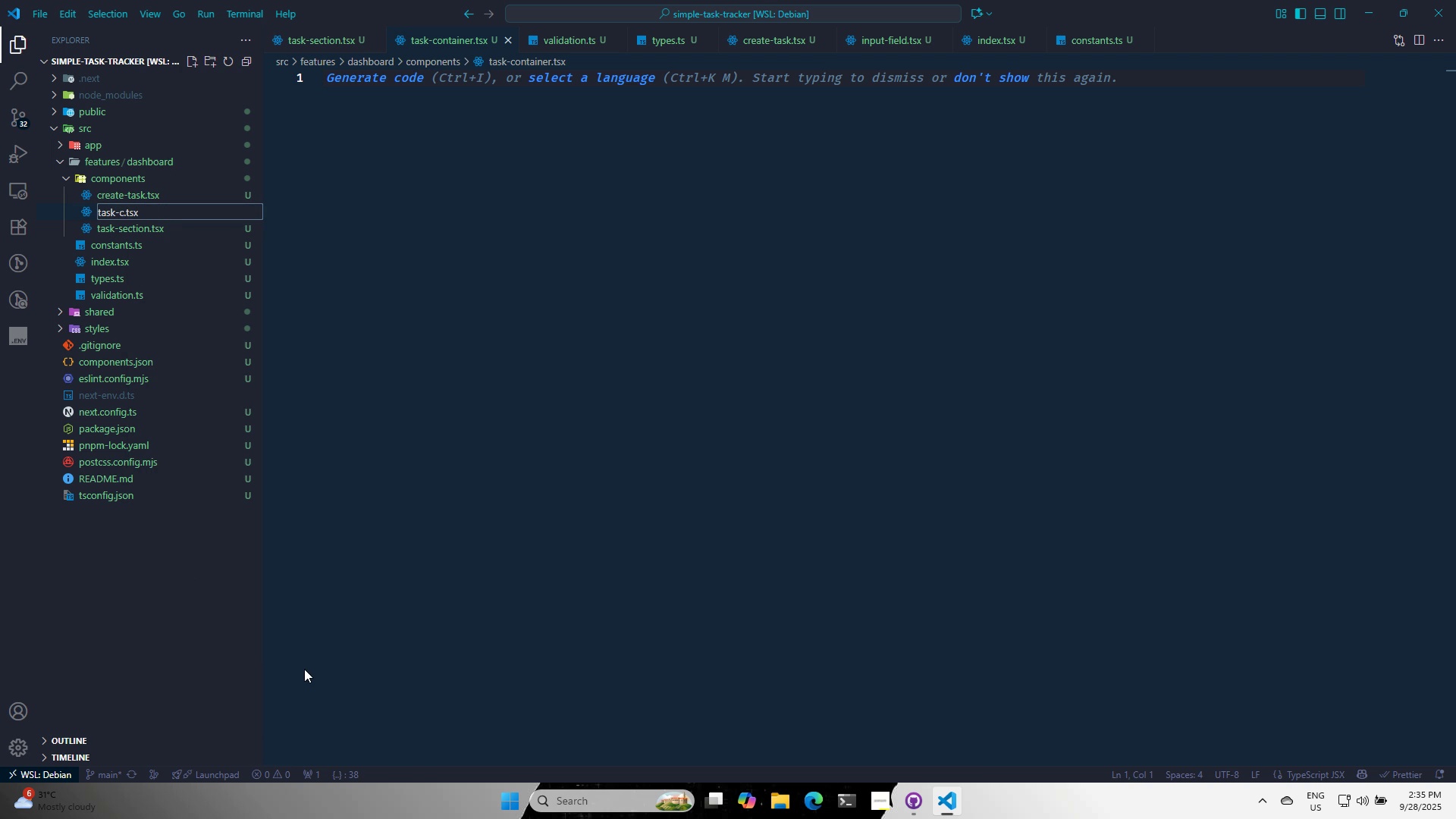 
key(Backspace)
 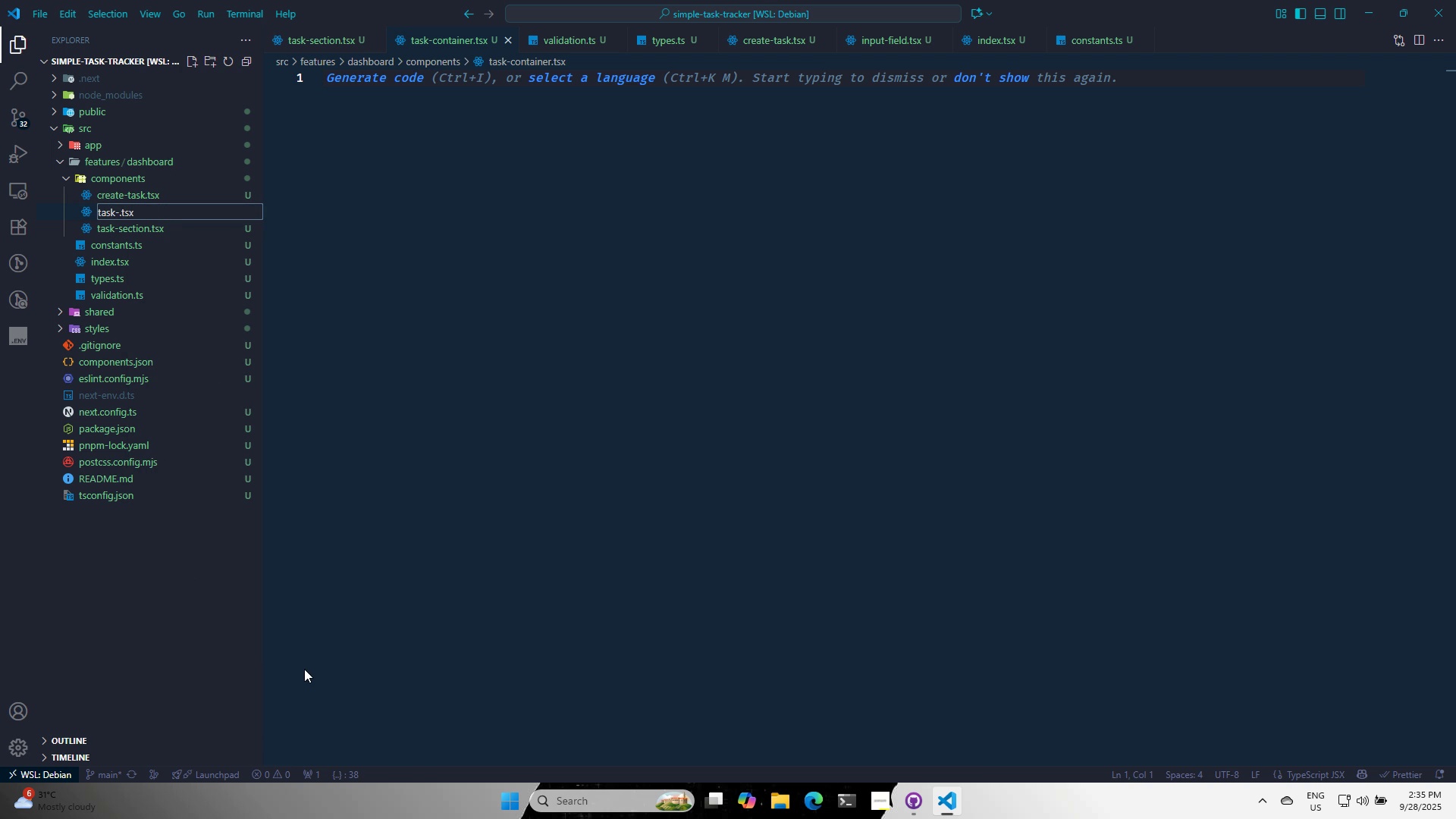 
key(Backspace)
 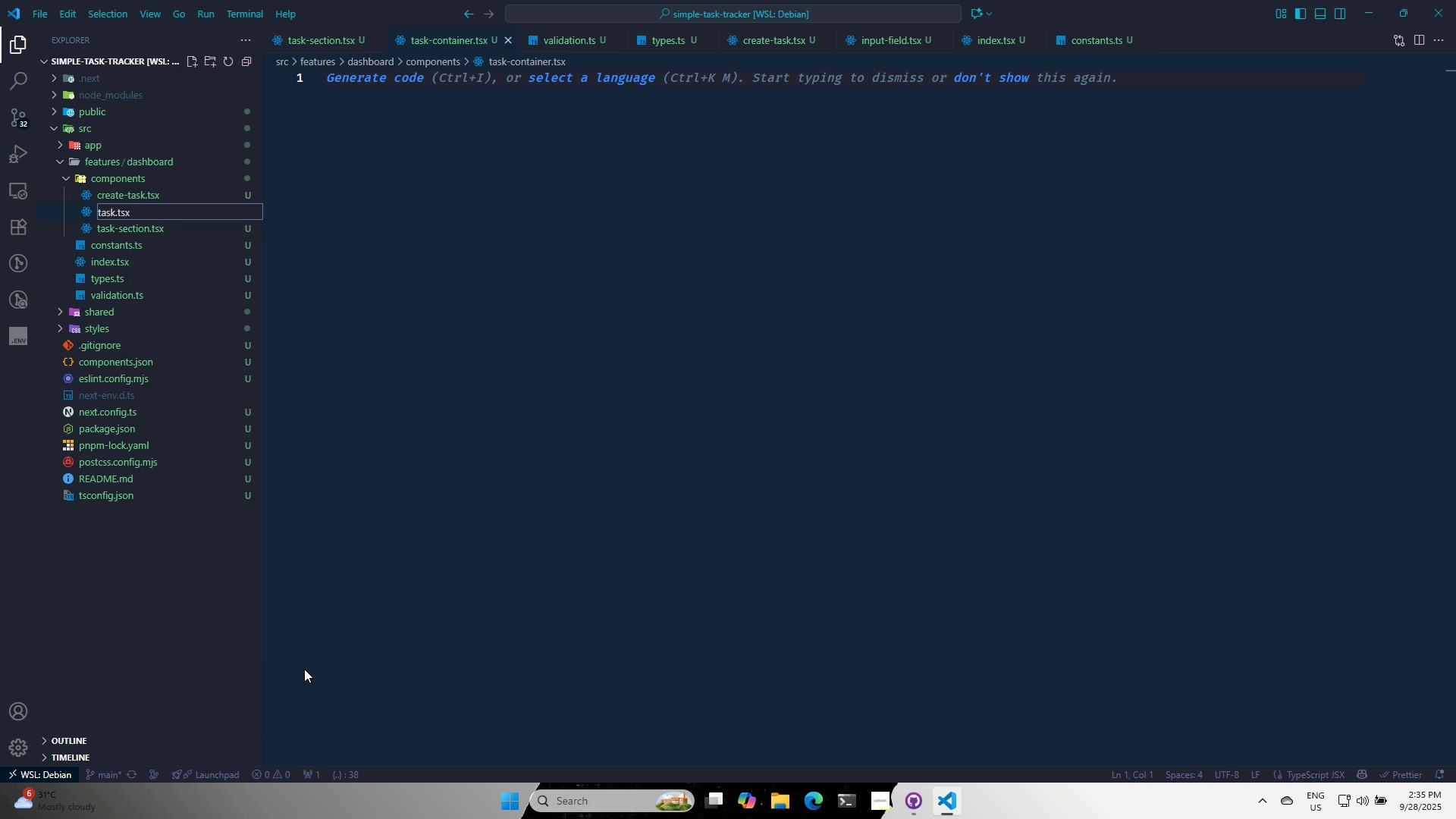 
key(Enter)
 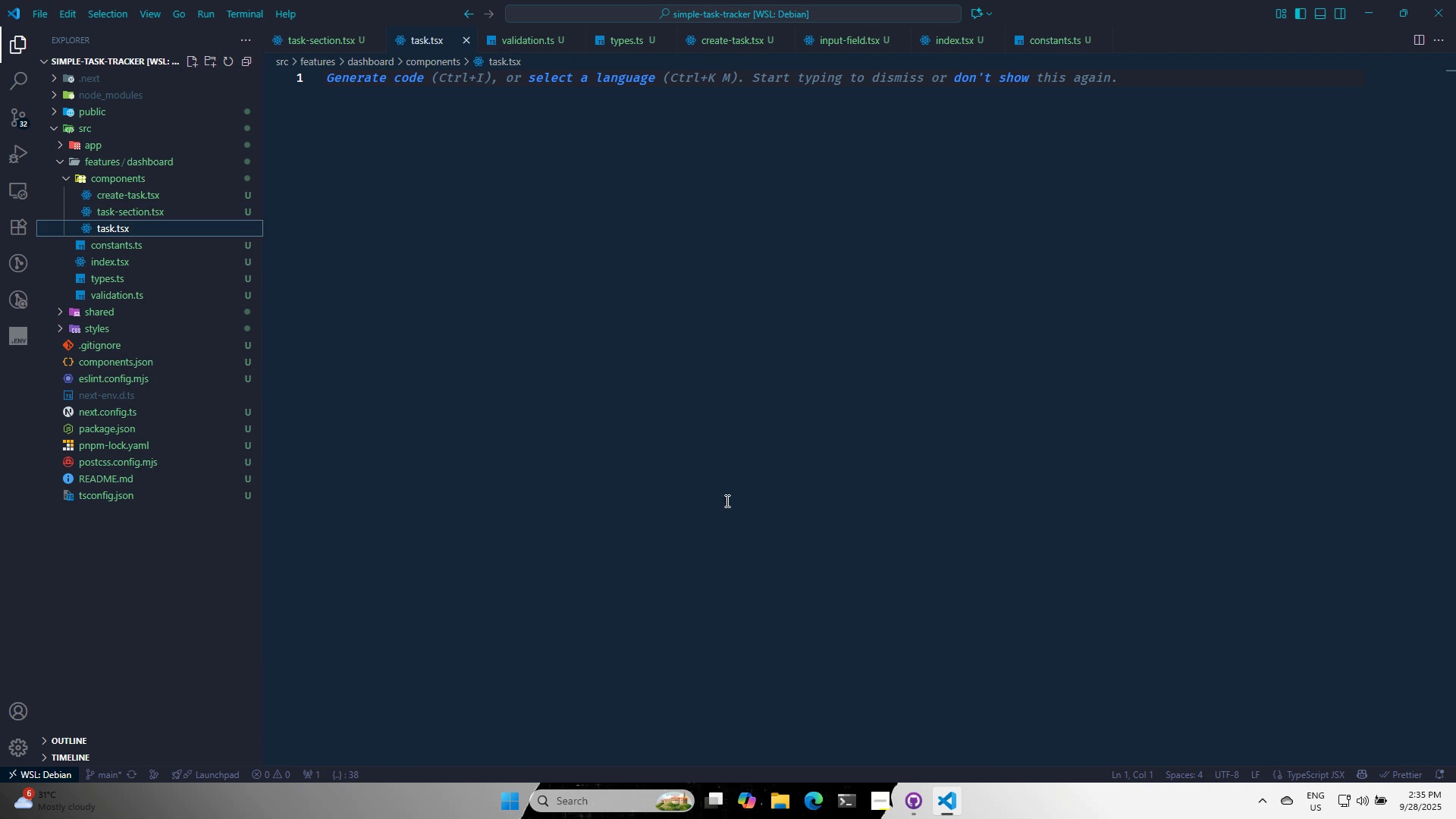 
left_click([758, 465])
 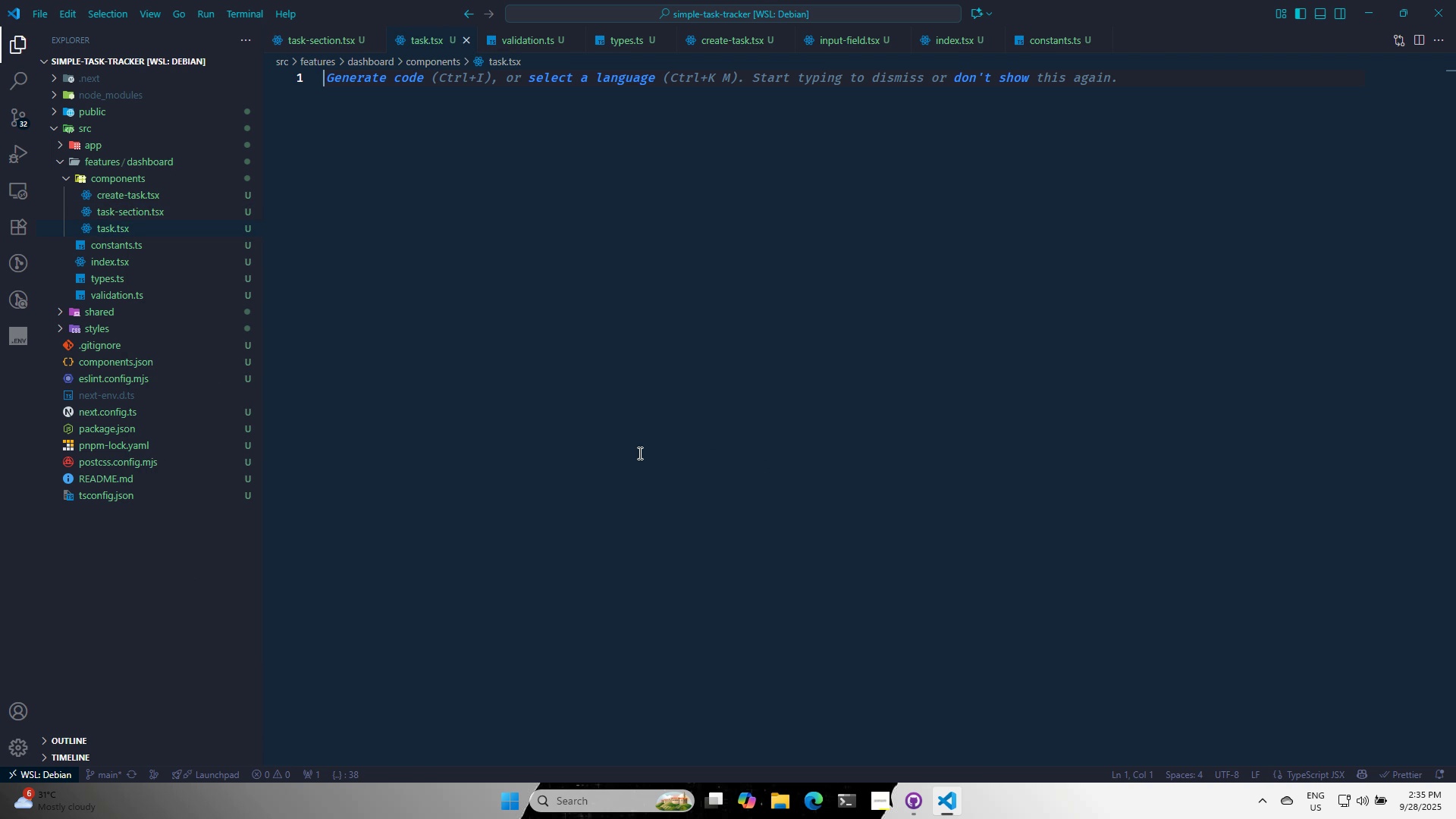 
type('use client)
 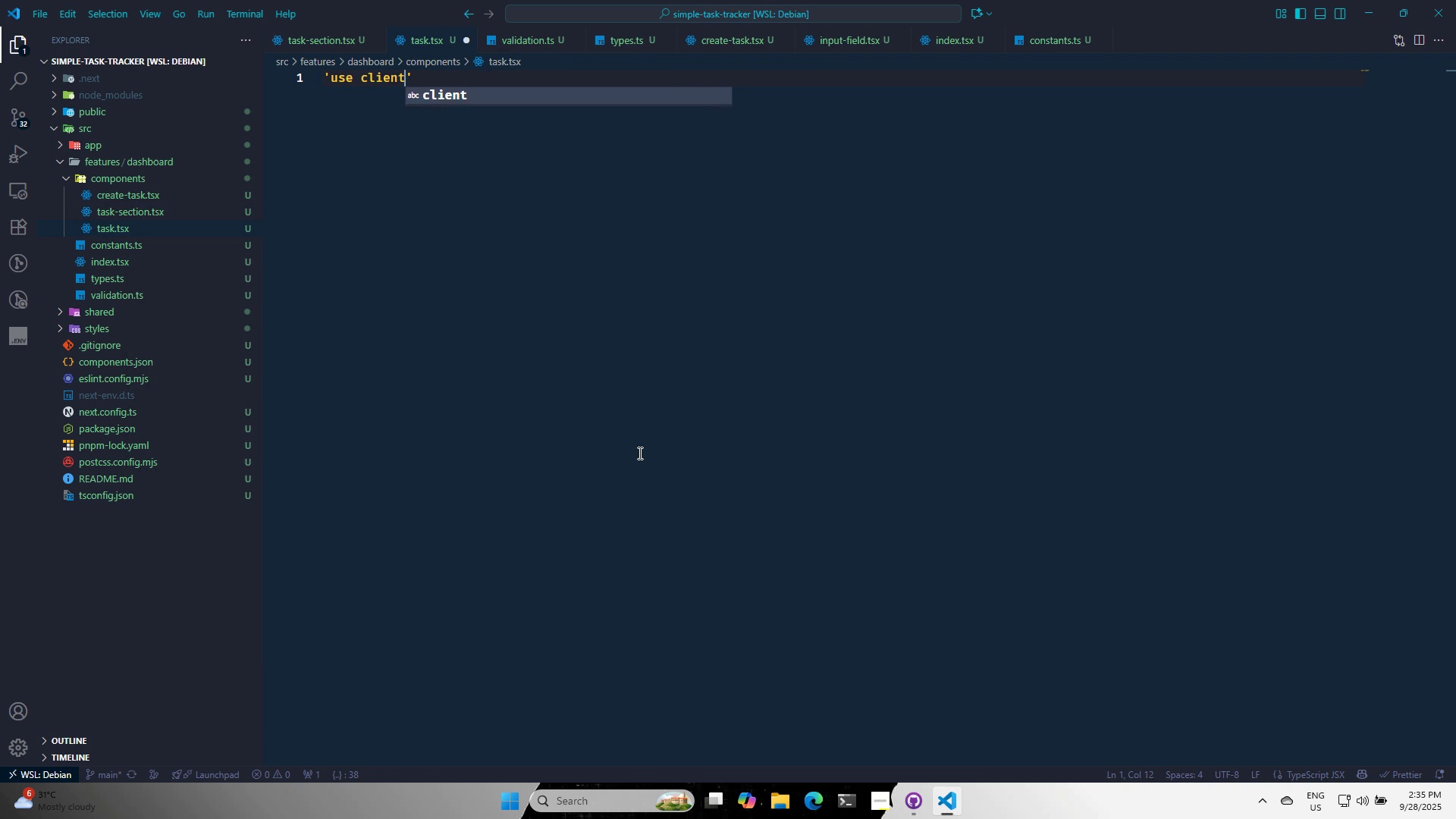 
key(ArrowRight)
 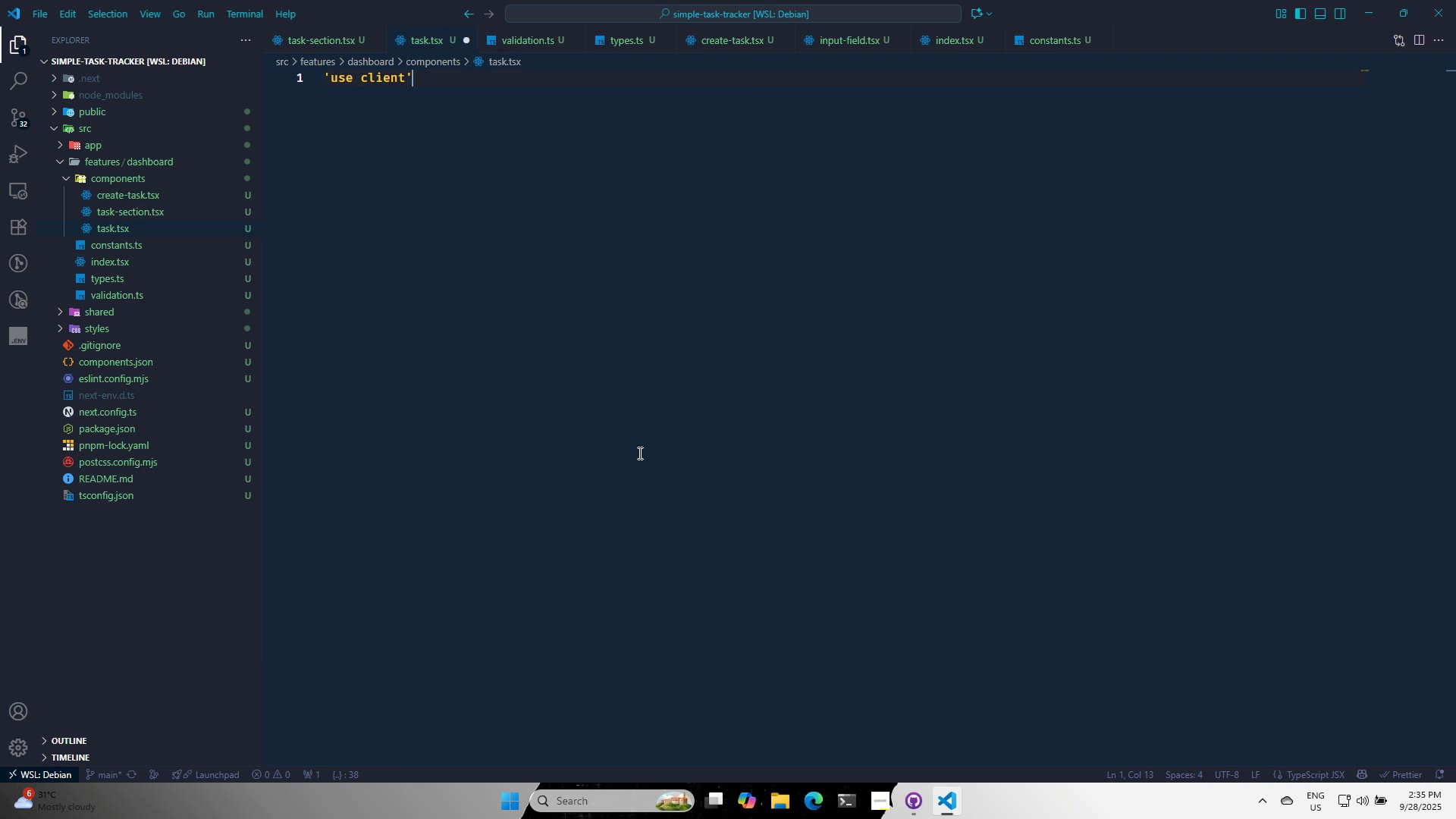 
key(Enter)
 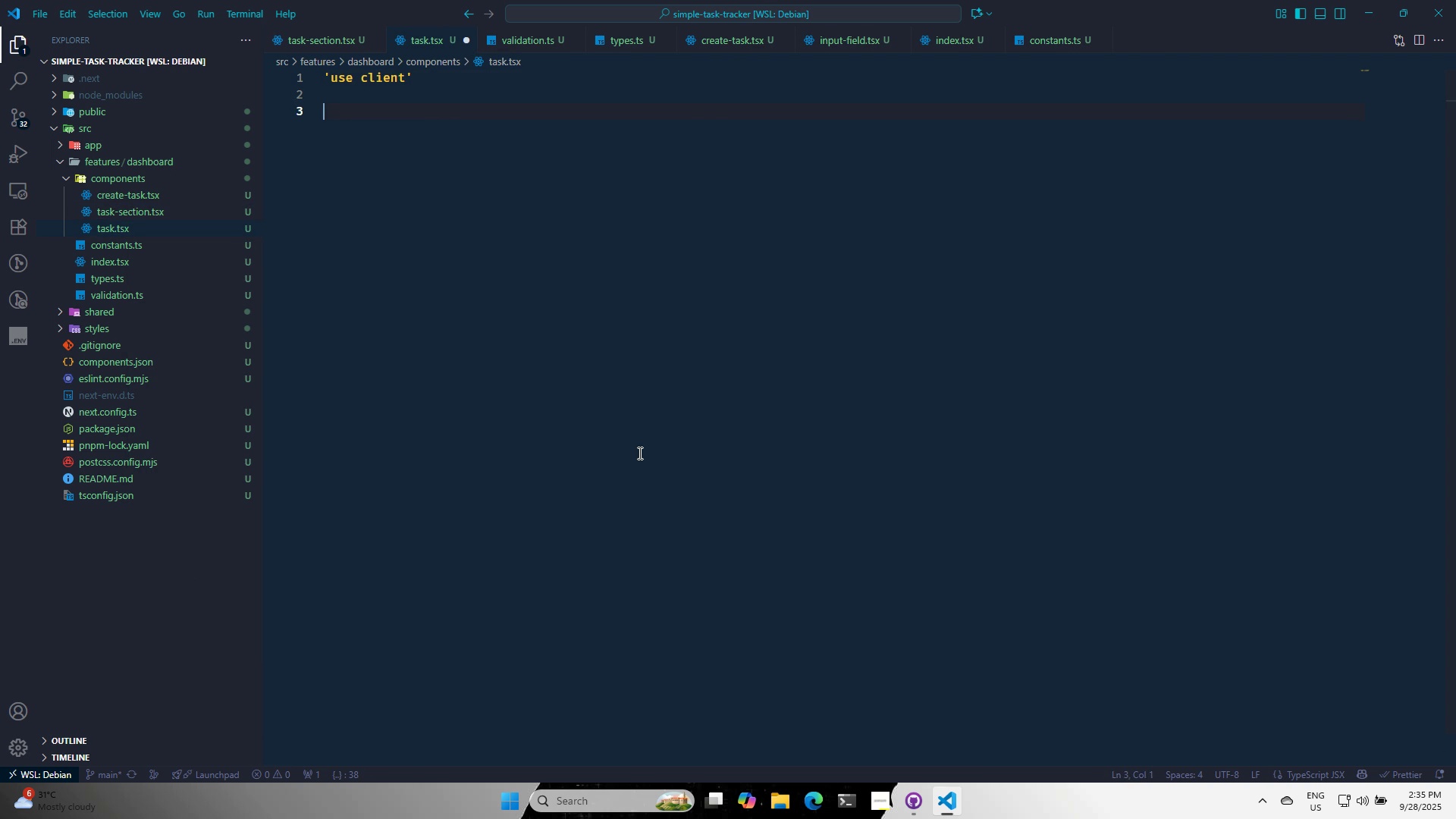 
key(Enter)
 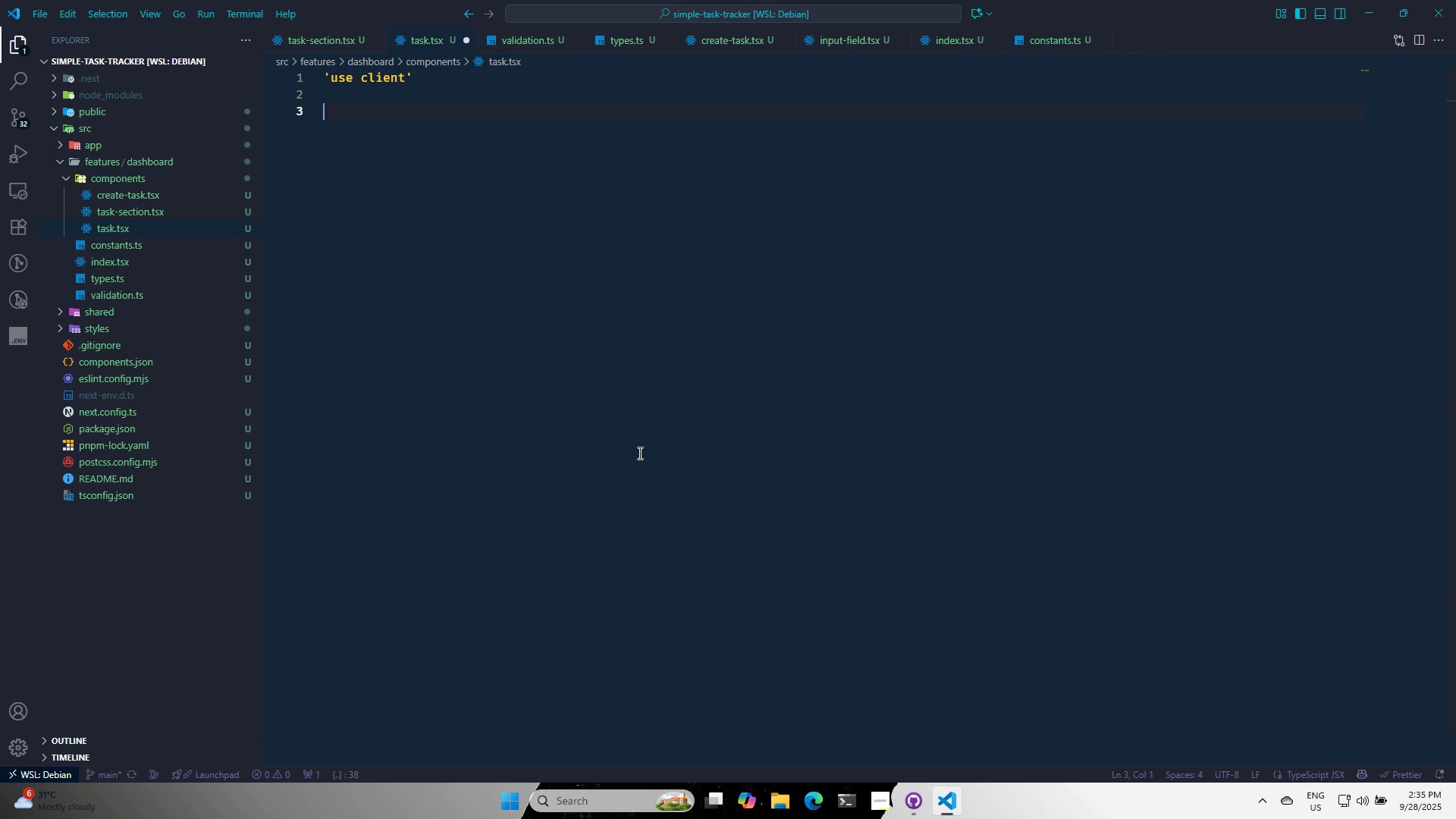 
type(raf)
 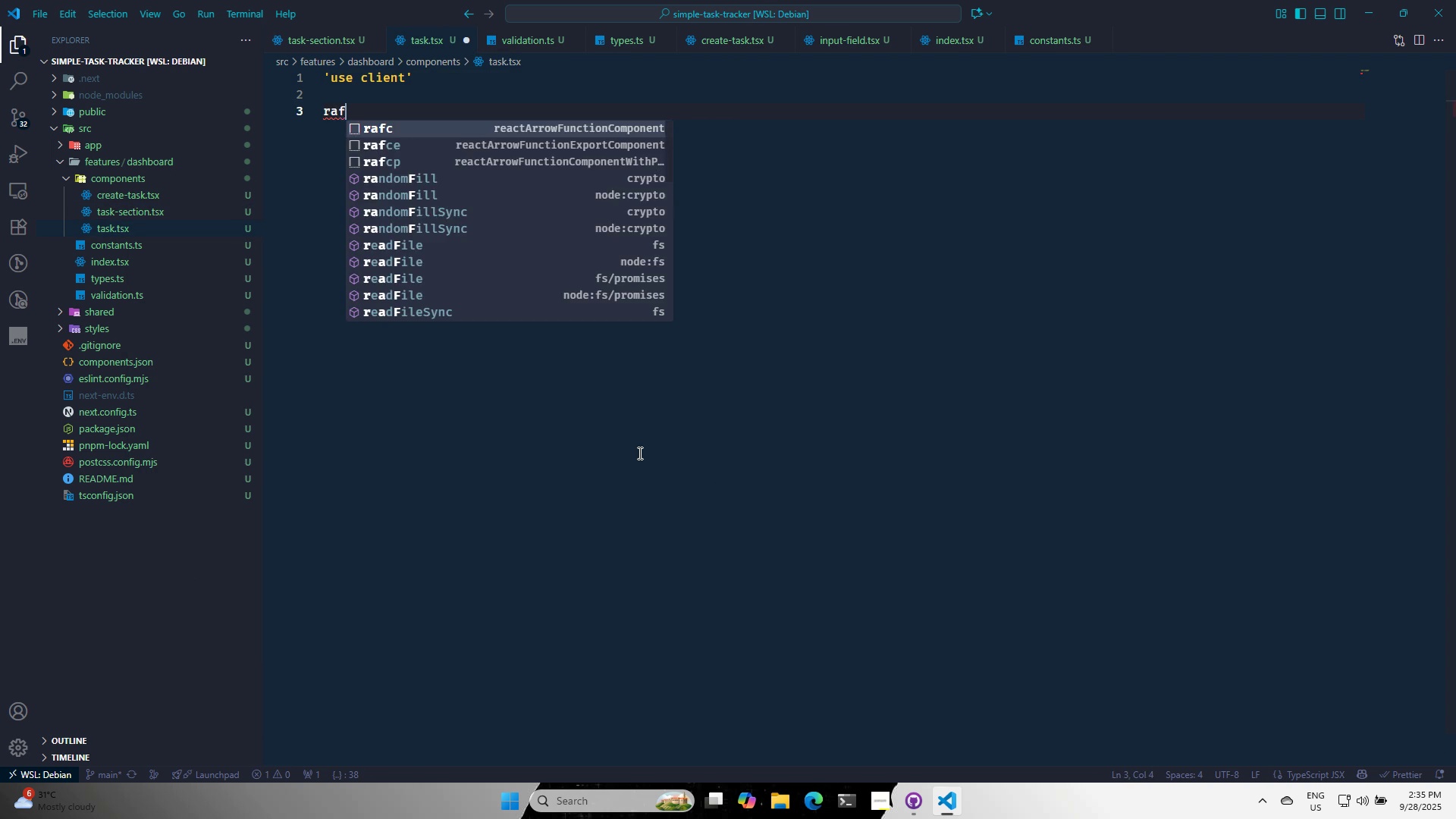 
key(ArrowDown)
 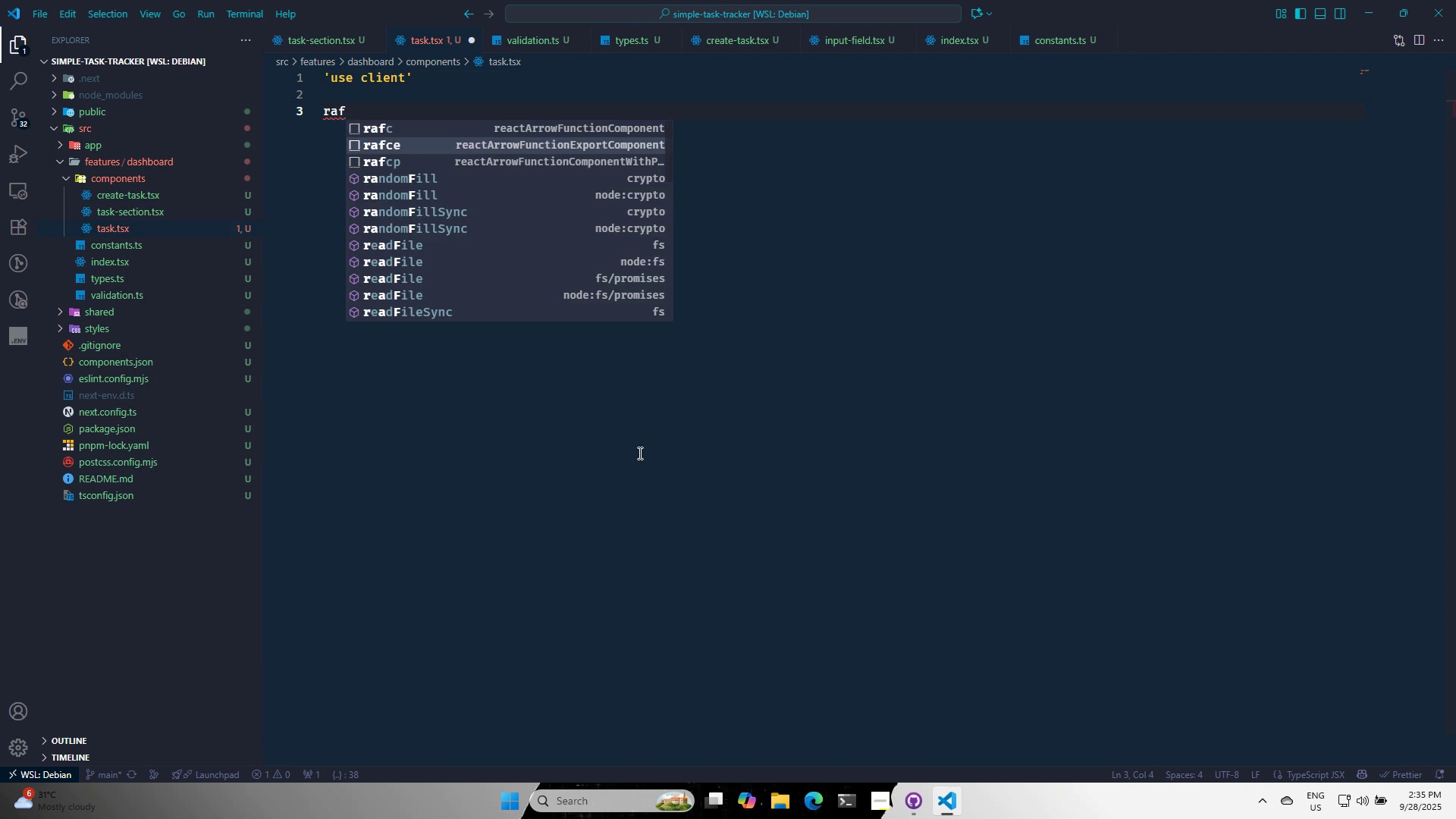 
key(Enter)
 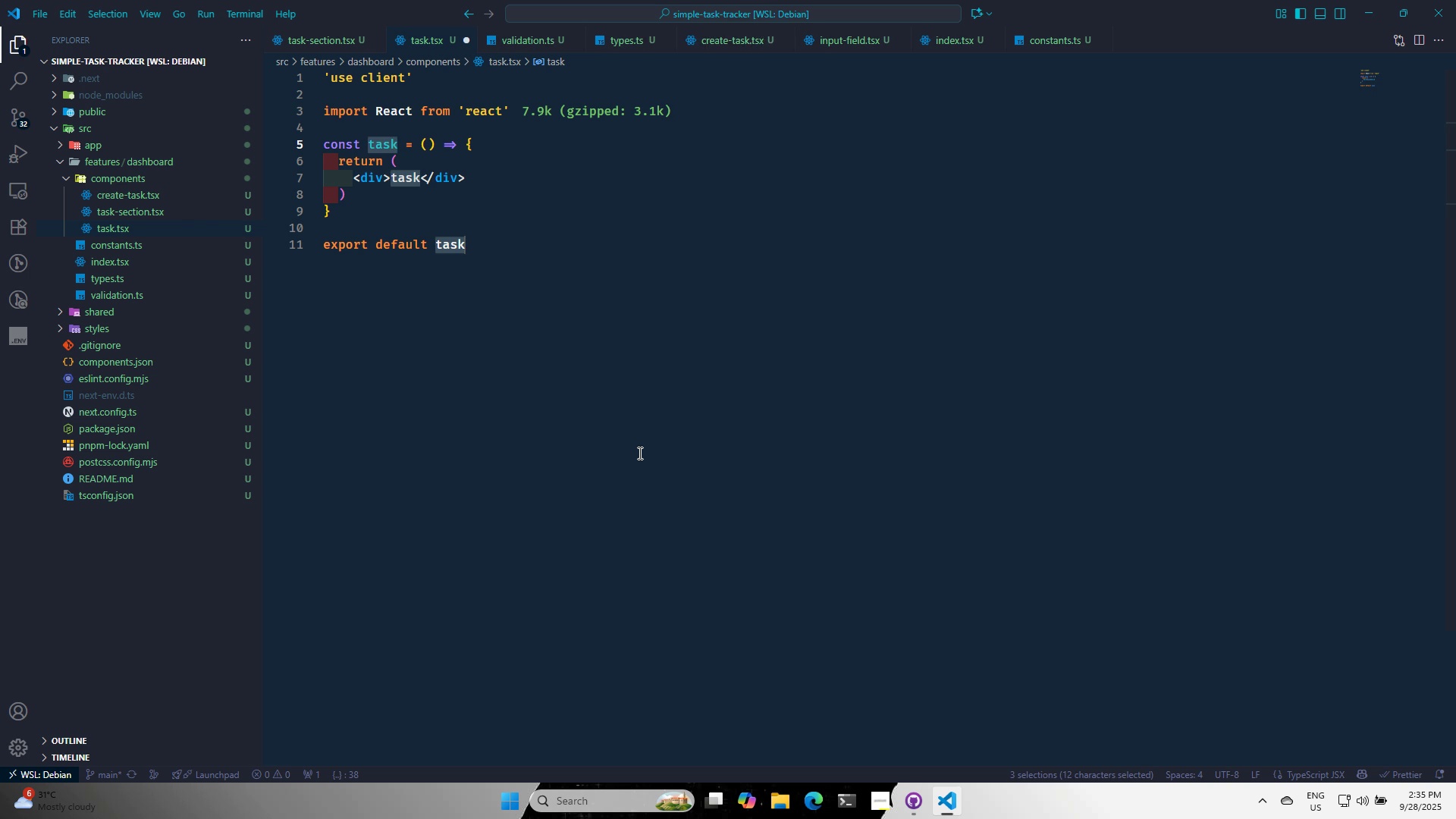 
key(CapsLock)
 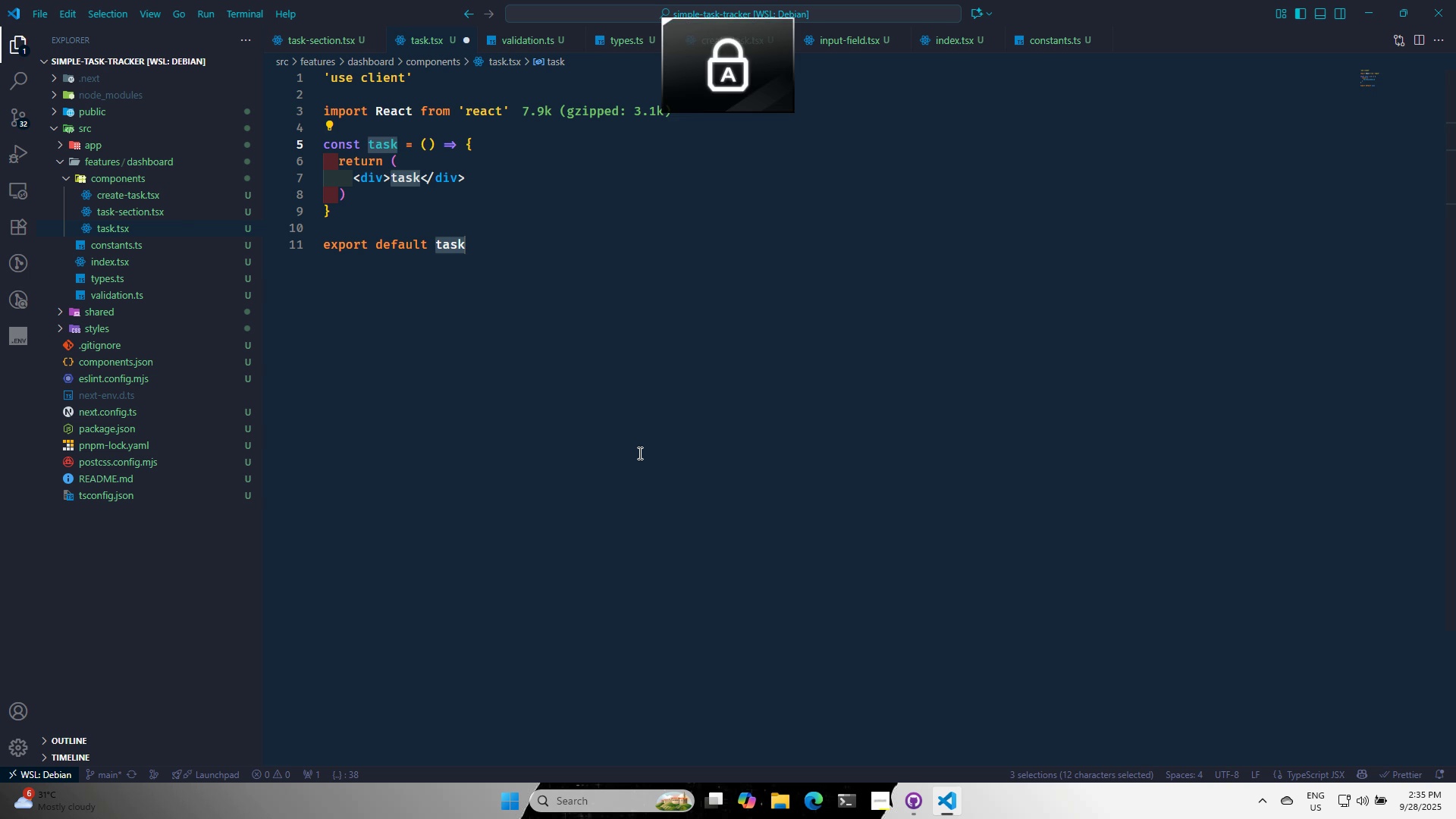 
key(ArrowLeft)
 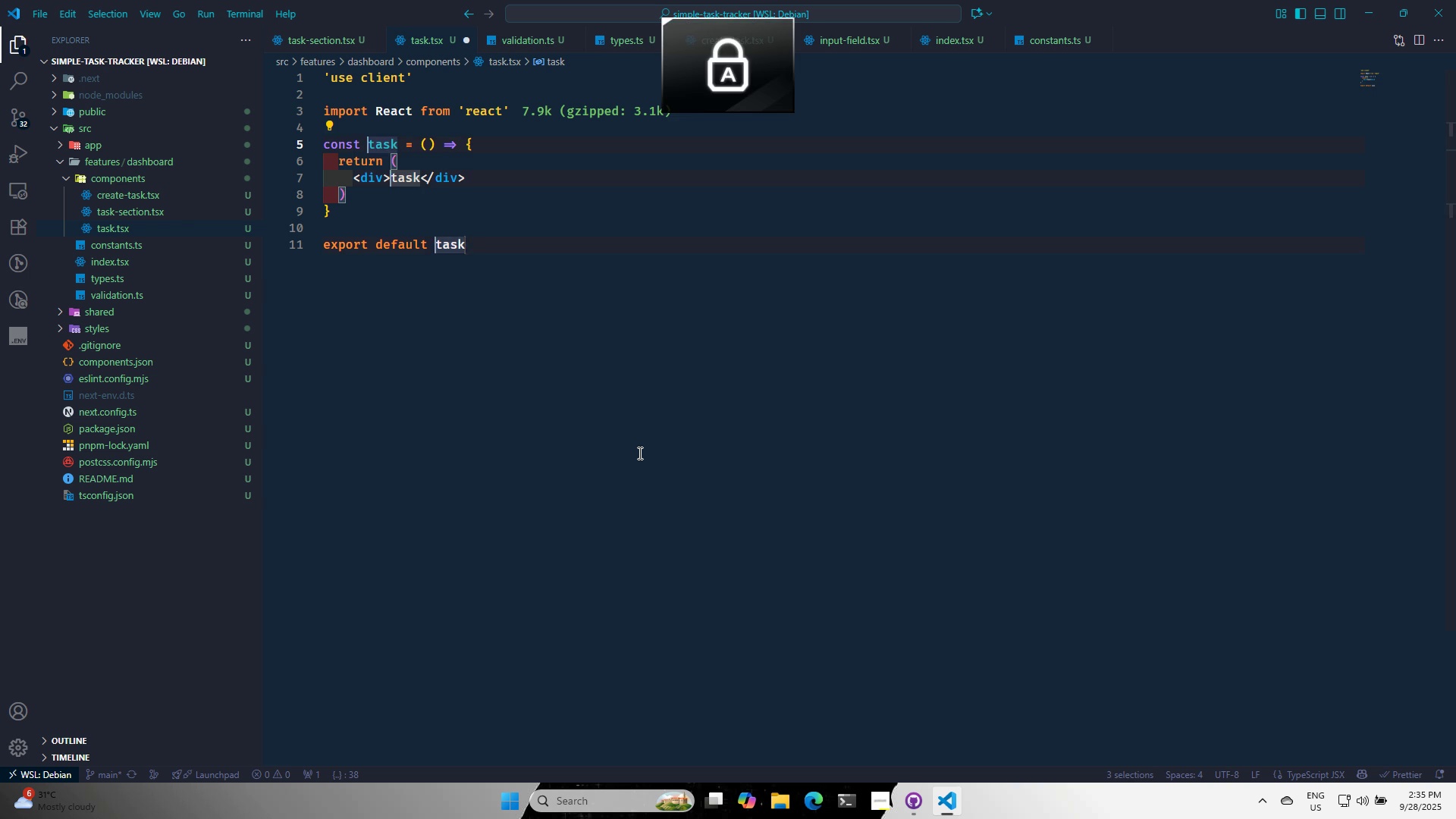 
key(Backspace)